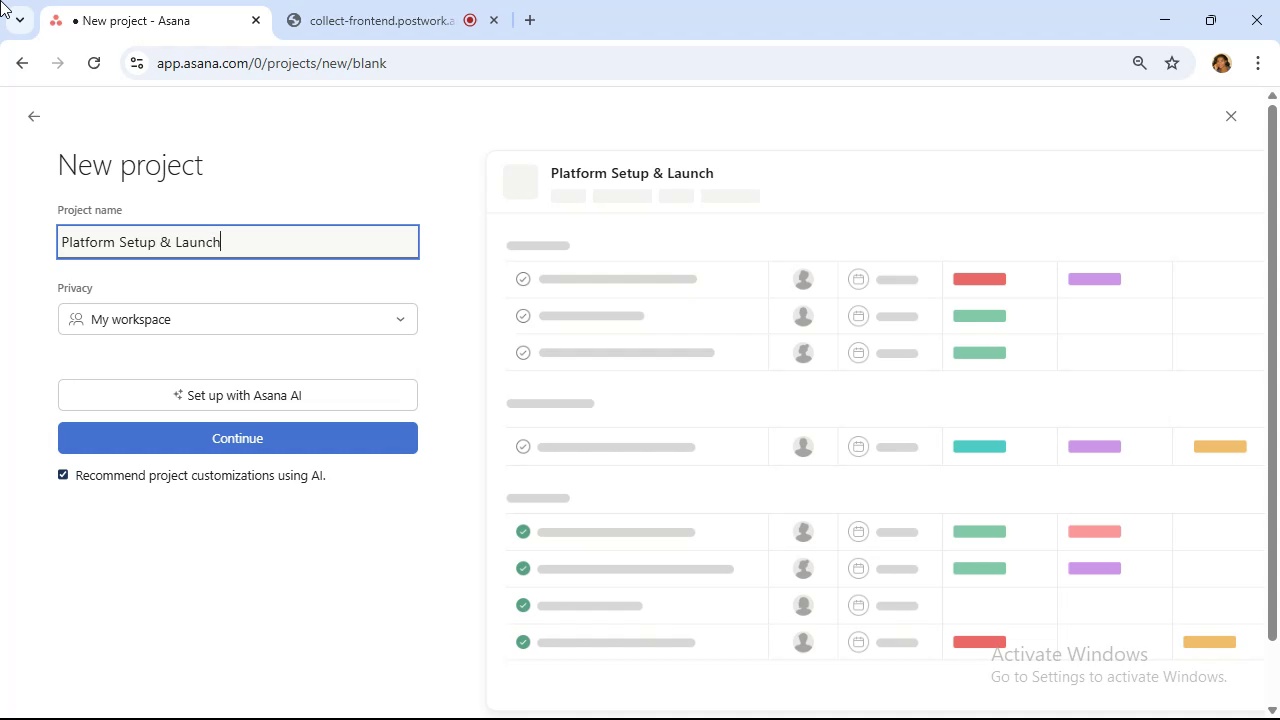 
wait(33.45)
 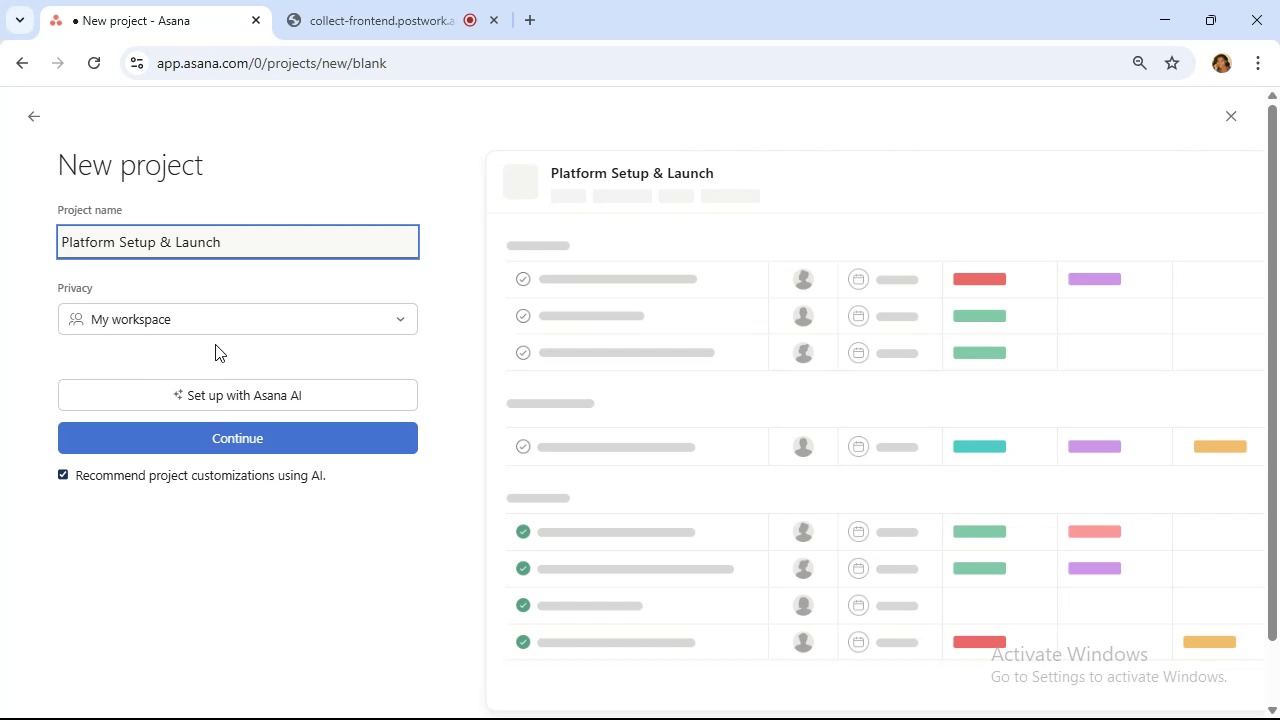 
type( of Course)
 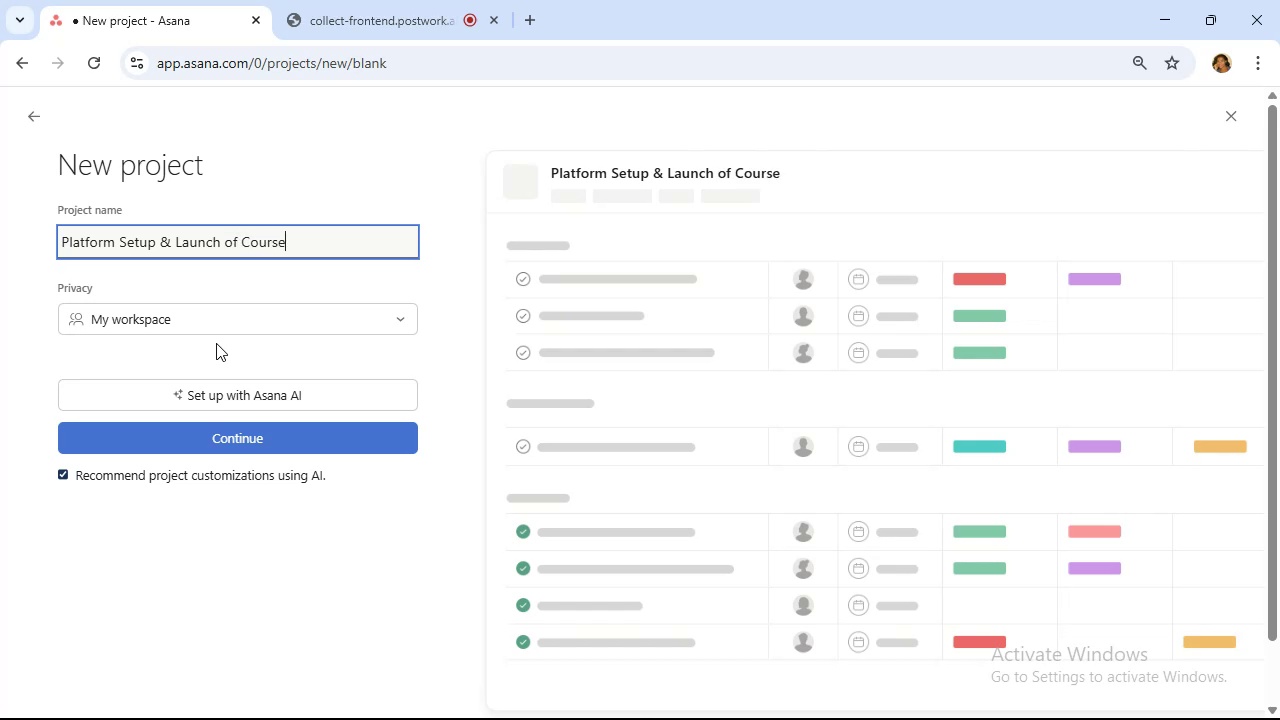 
wait(7.79)
 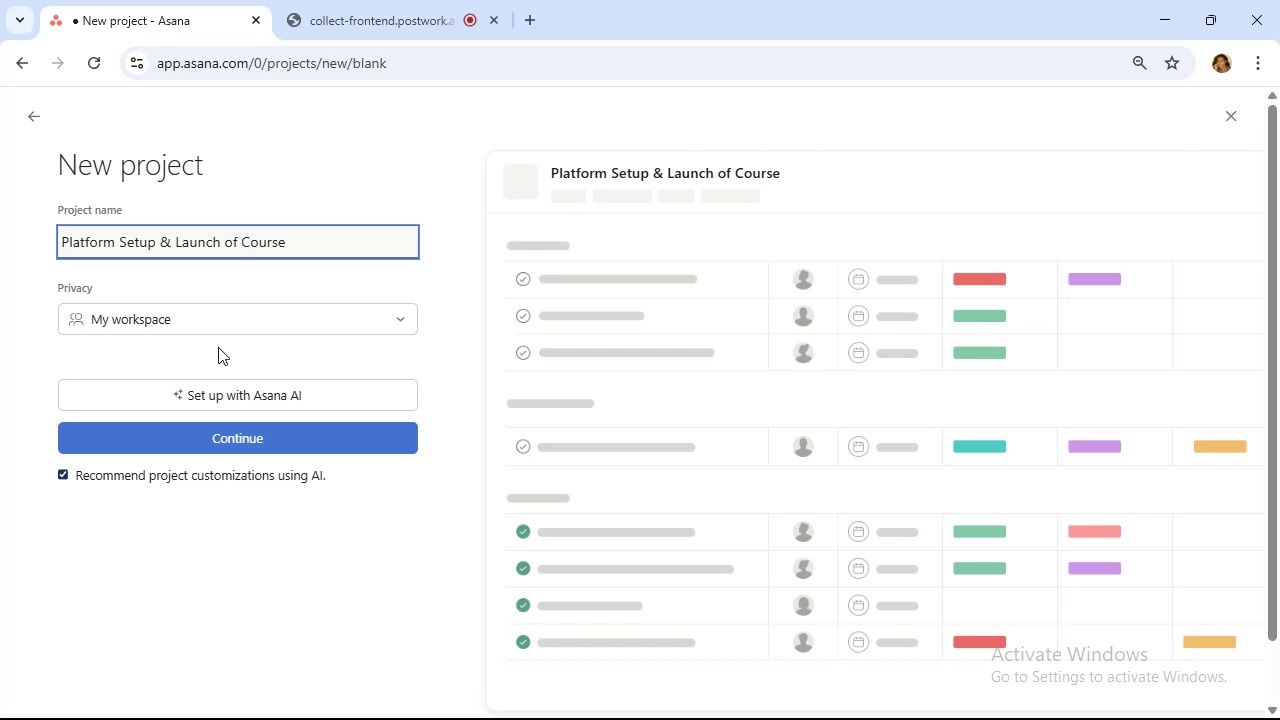 
left_click([272, 446])
 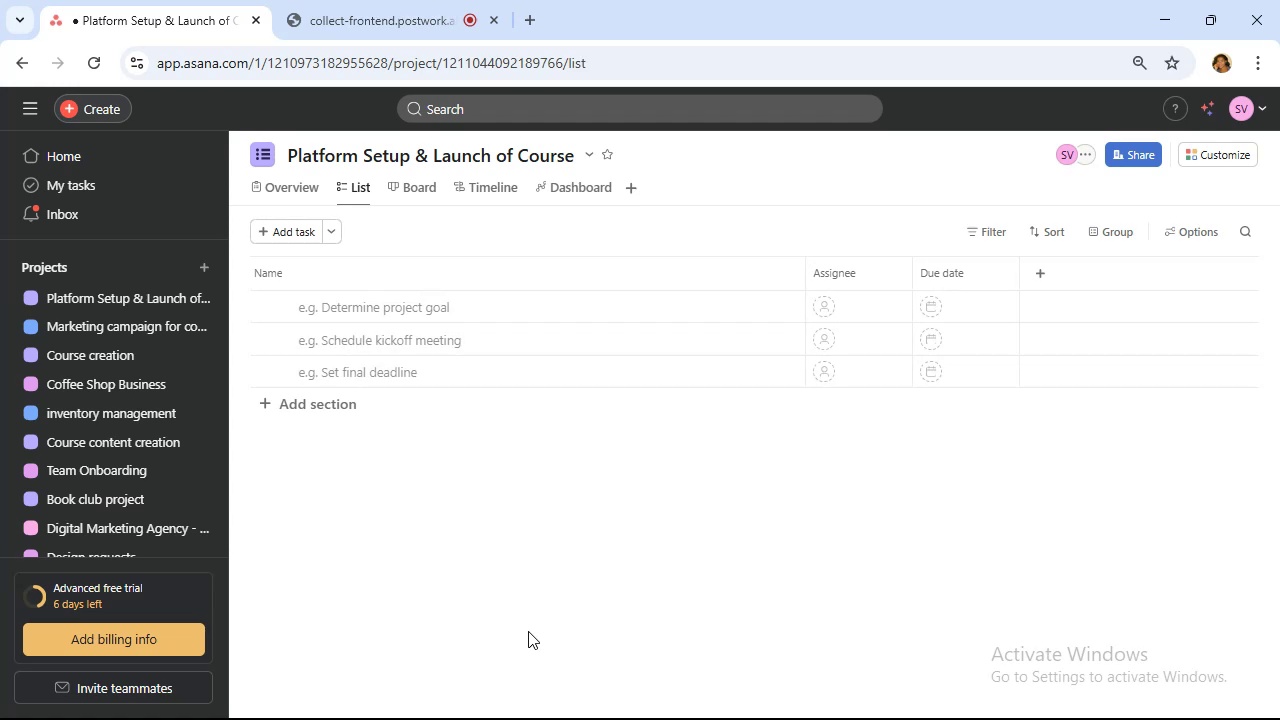 
wait(12.31)
 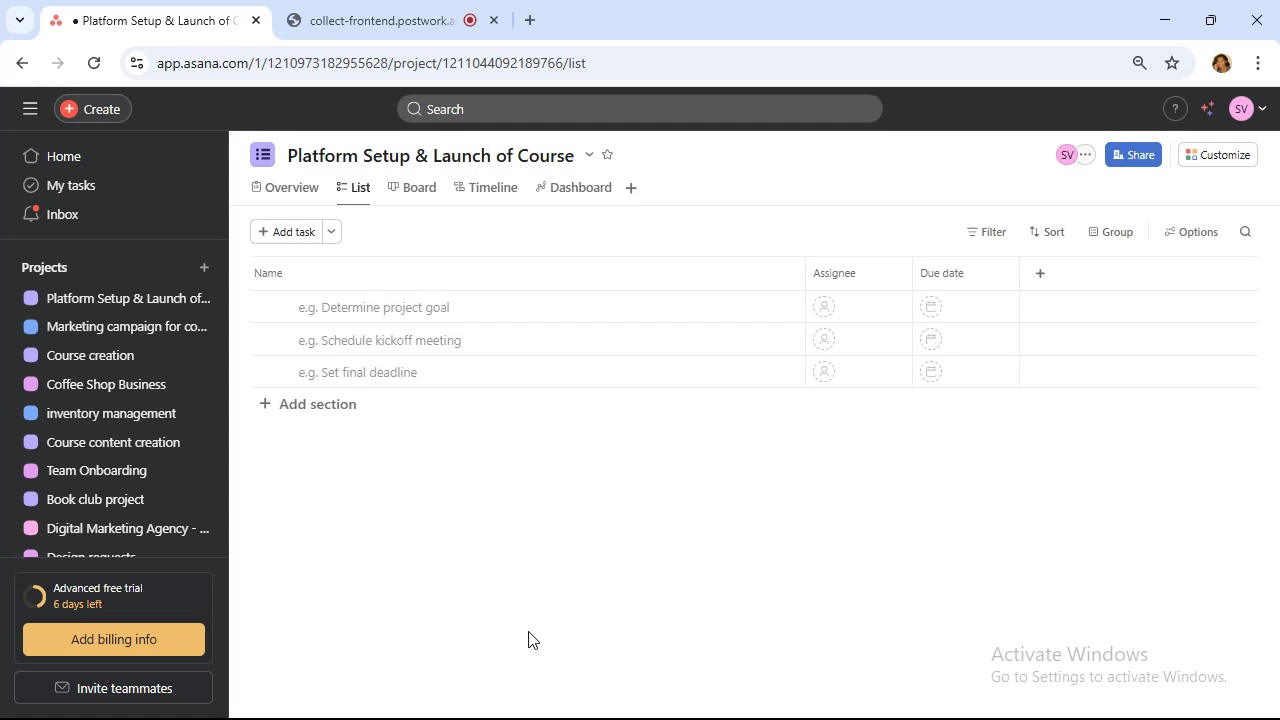 
mouse_move([436, 724])
 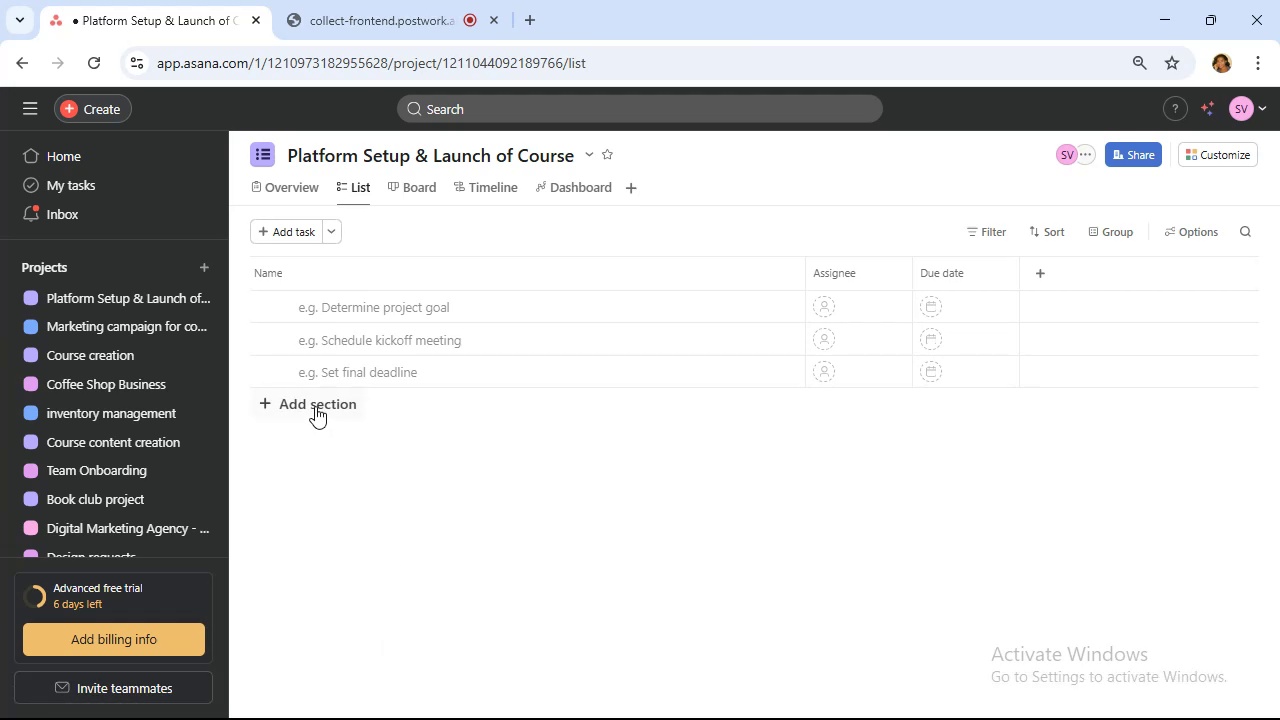 
left_click([311, 401])
 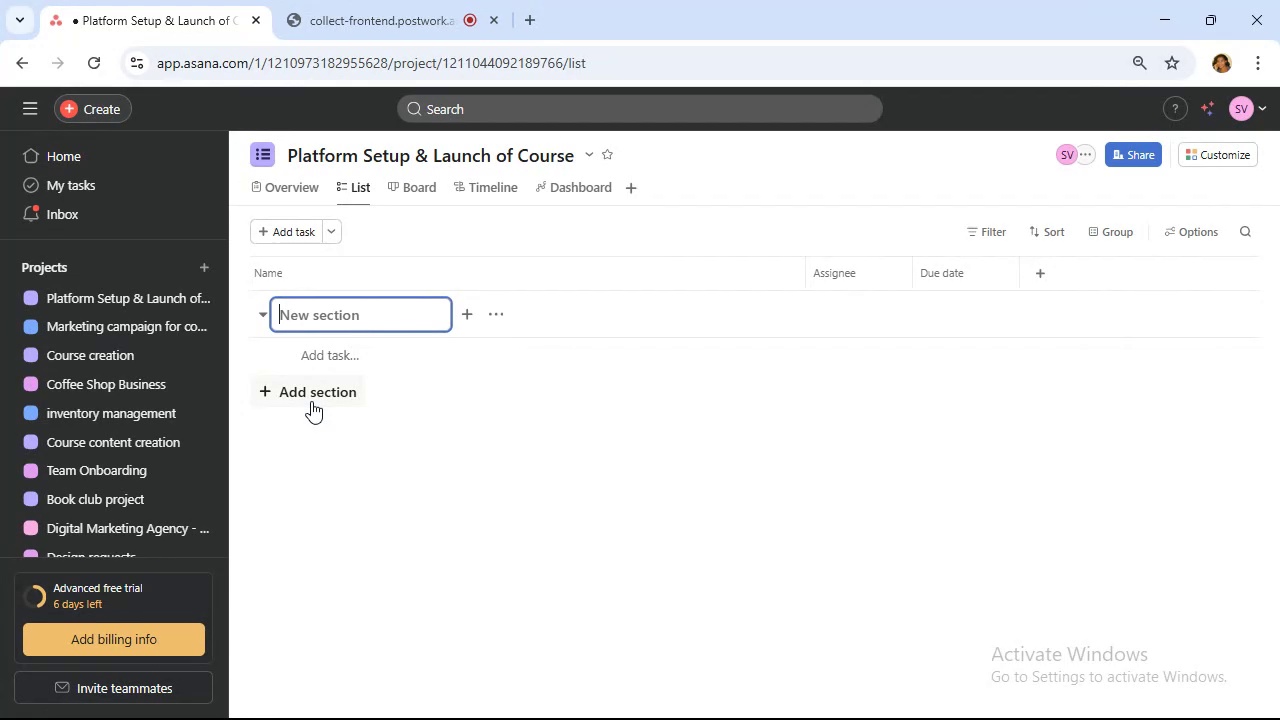 
wait(5.1)
 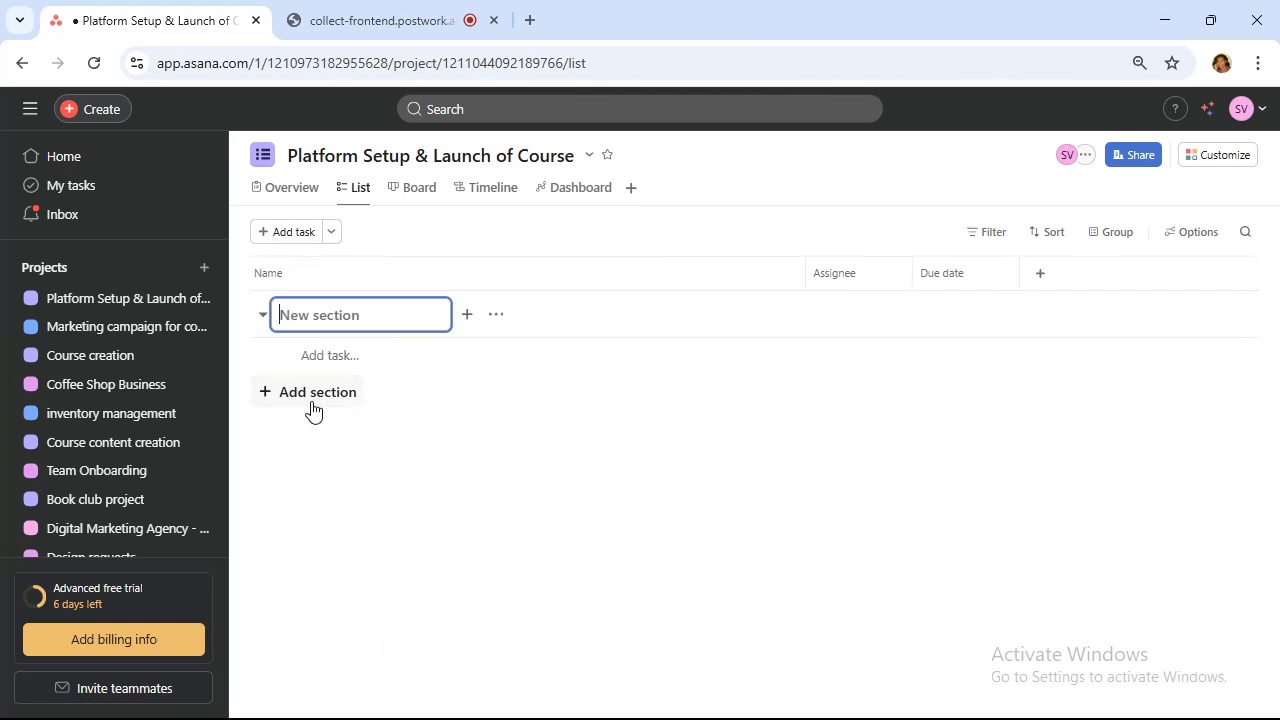 
type(Website & Platform)
 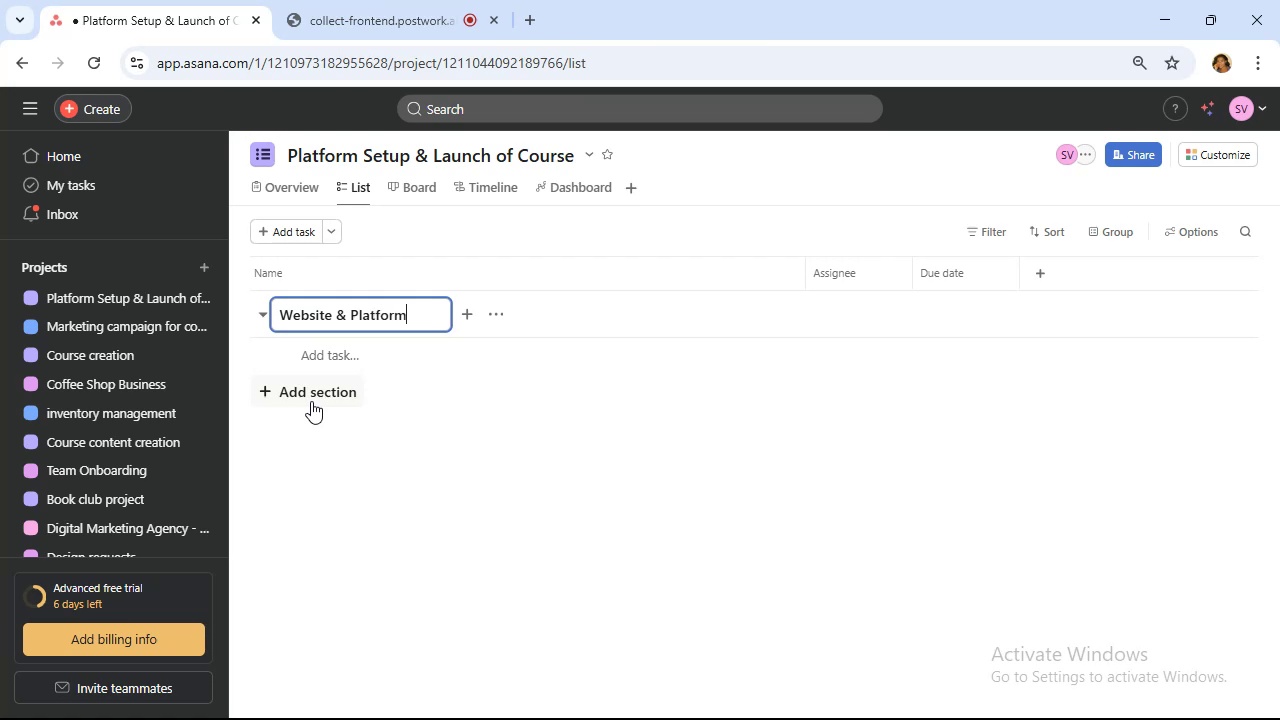 
left_click([312, 400])
 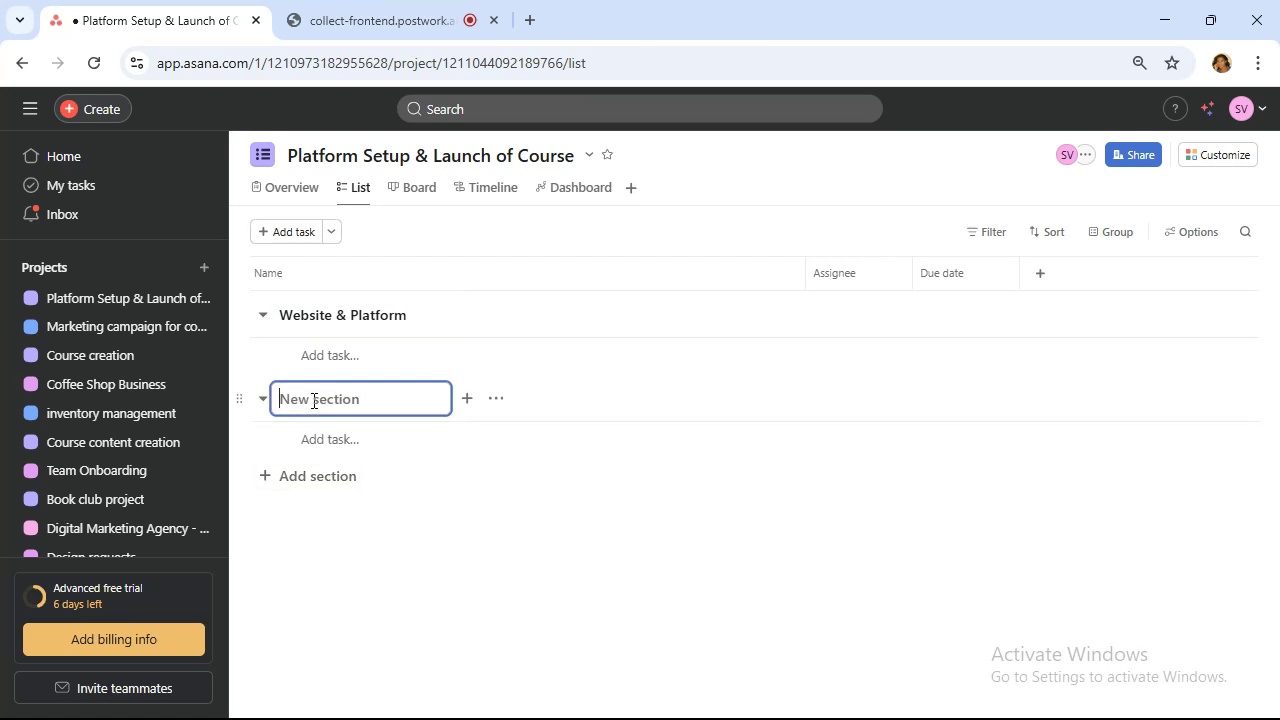 
type(Payment Integration)
 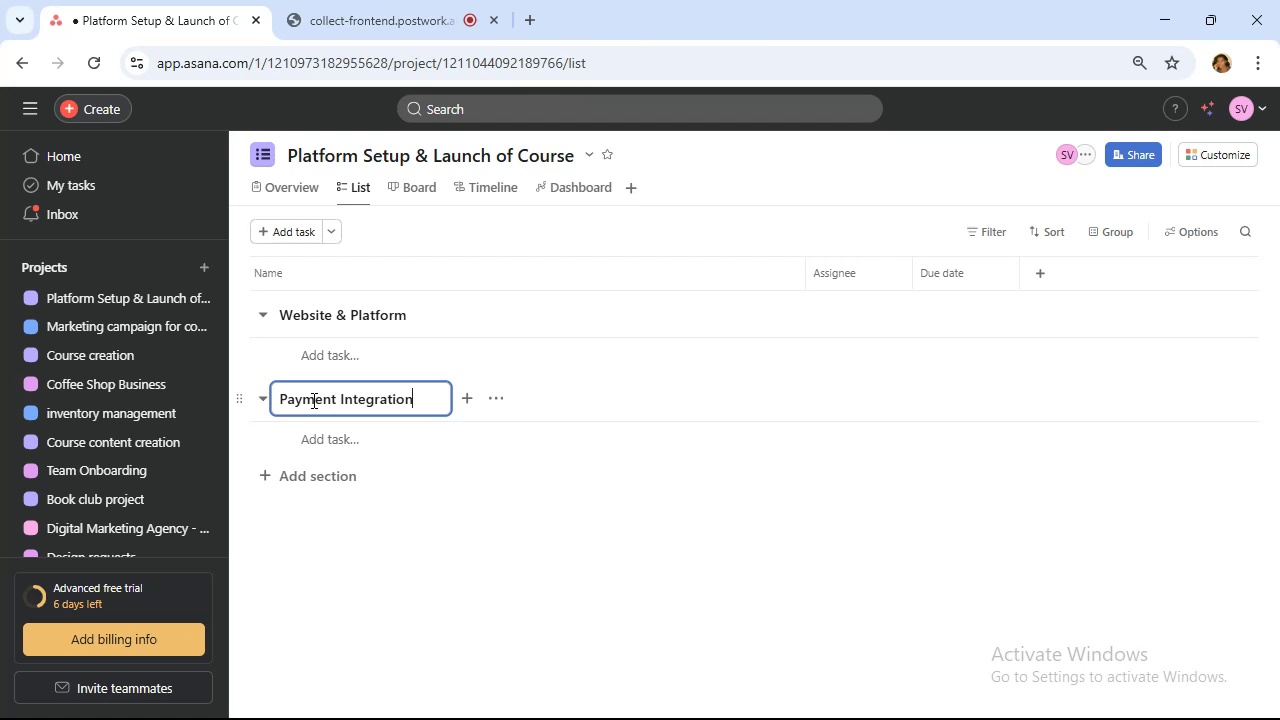 
left_click([318, 483])
 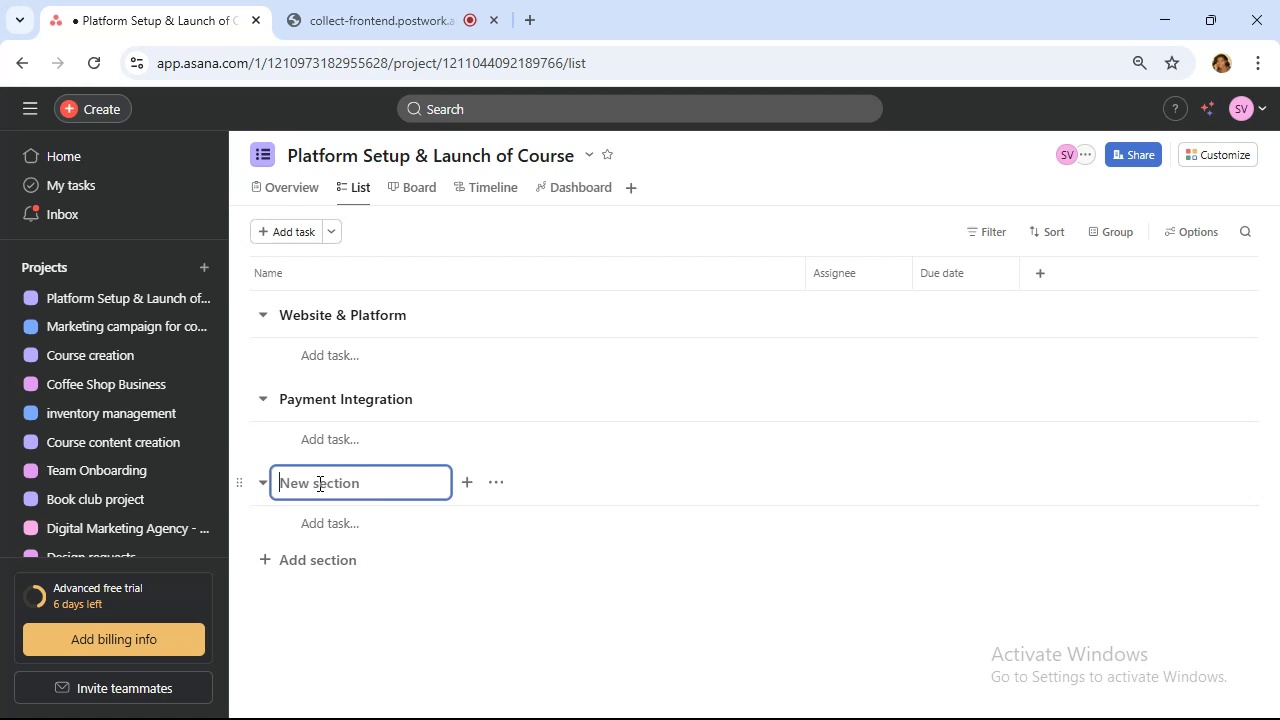 
type(Launch Readiness)
 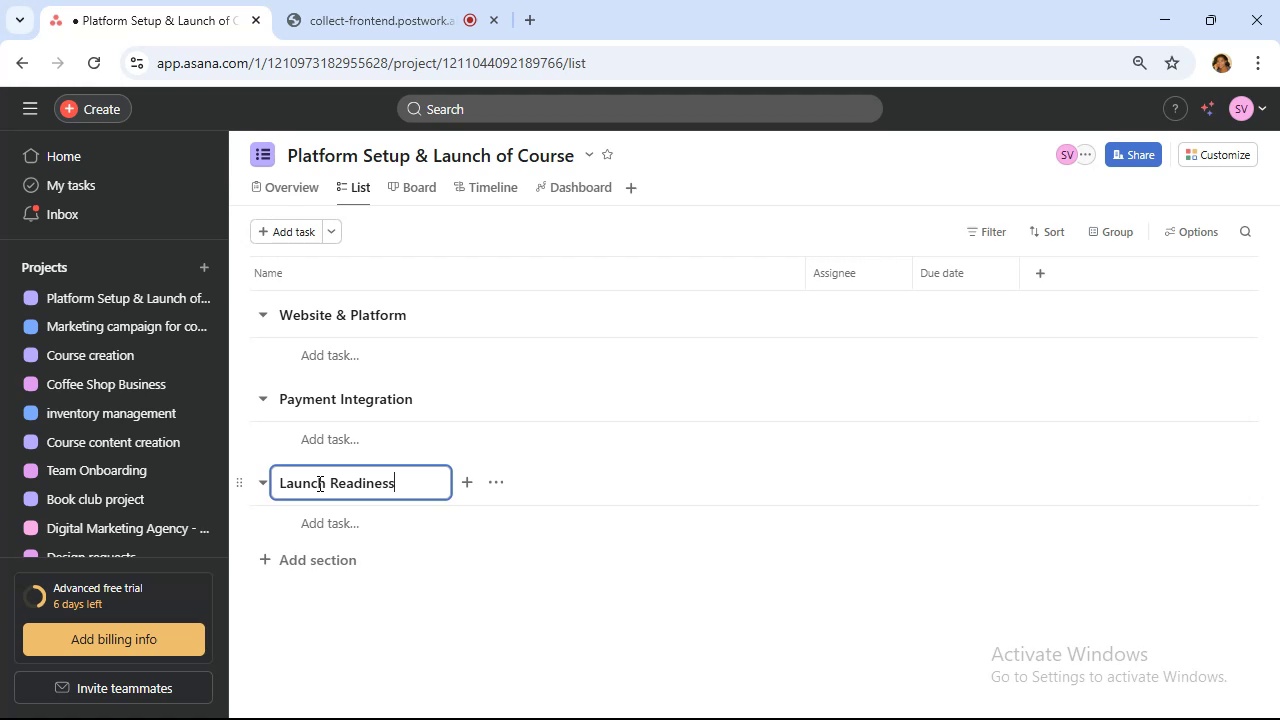 
wait(8.47)
 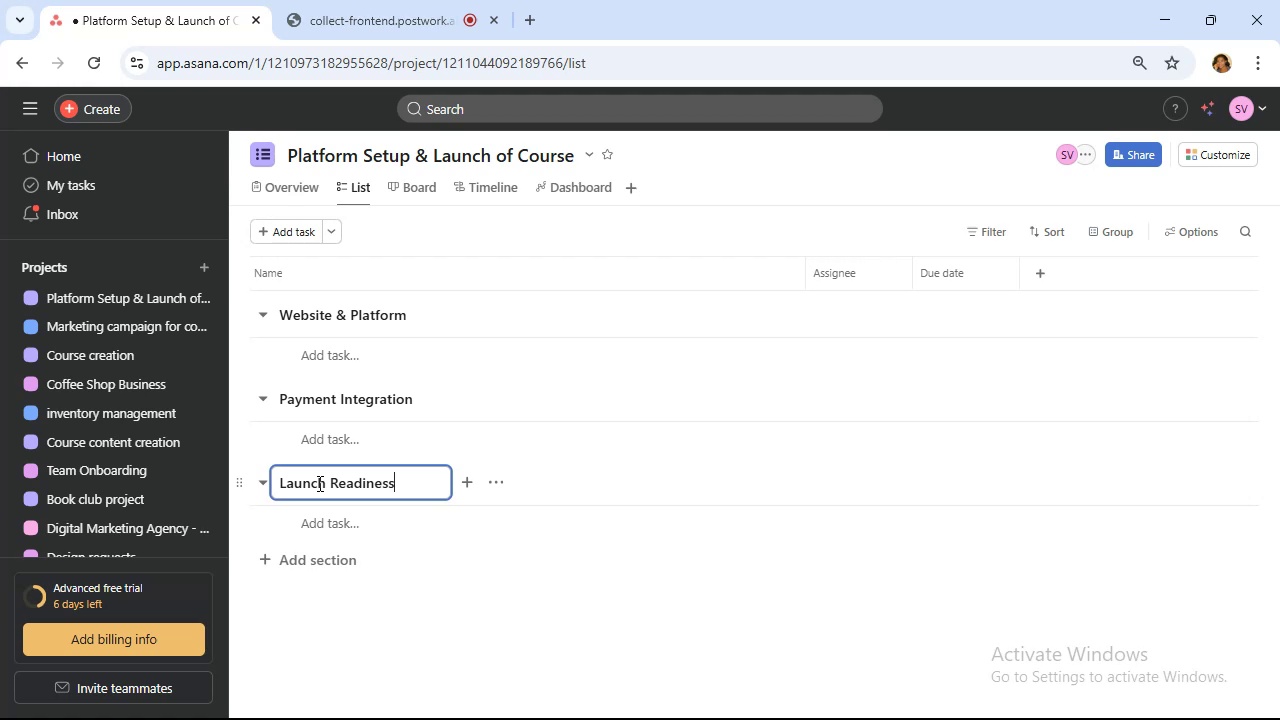 
left_click([338, 568])
 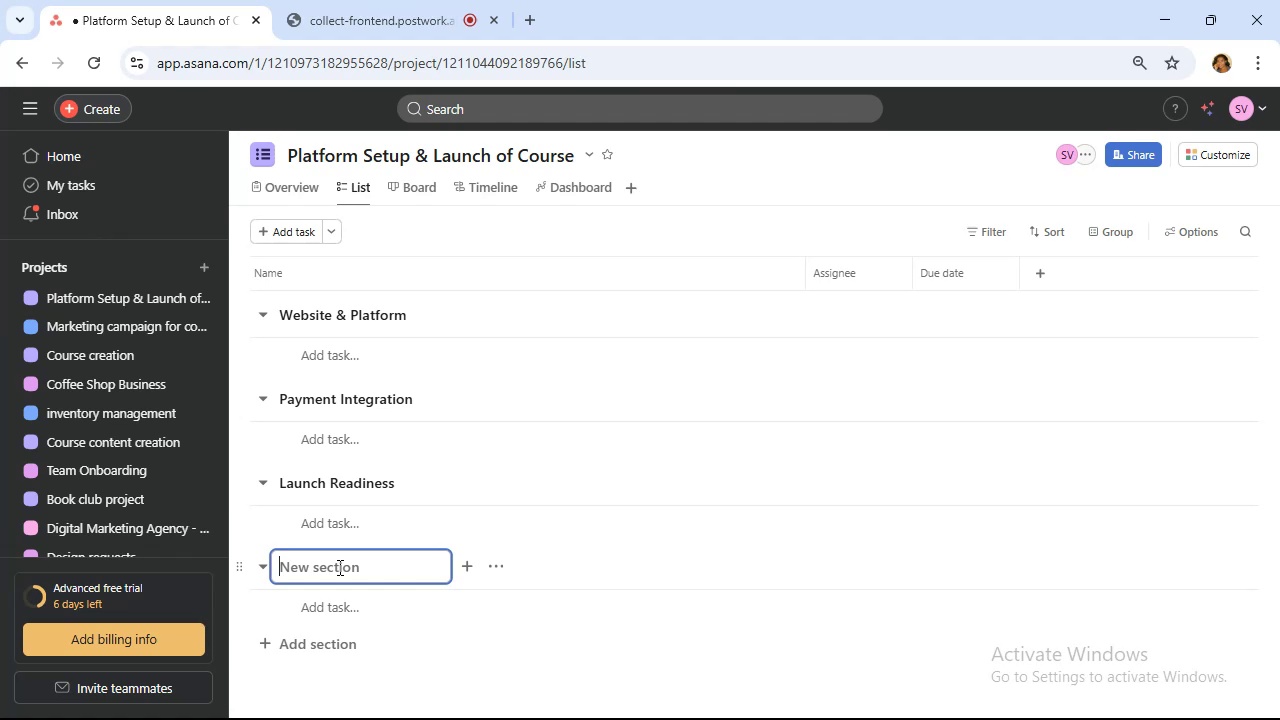 
wait(6.08)
 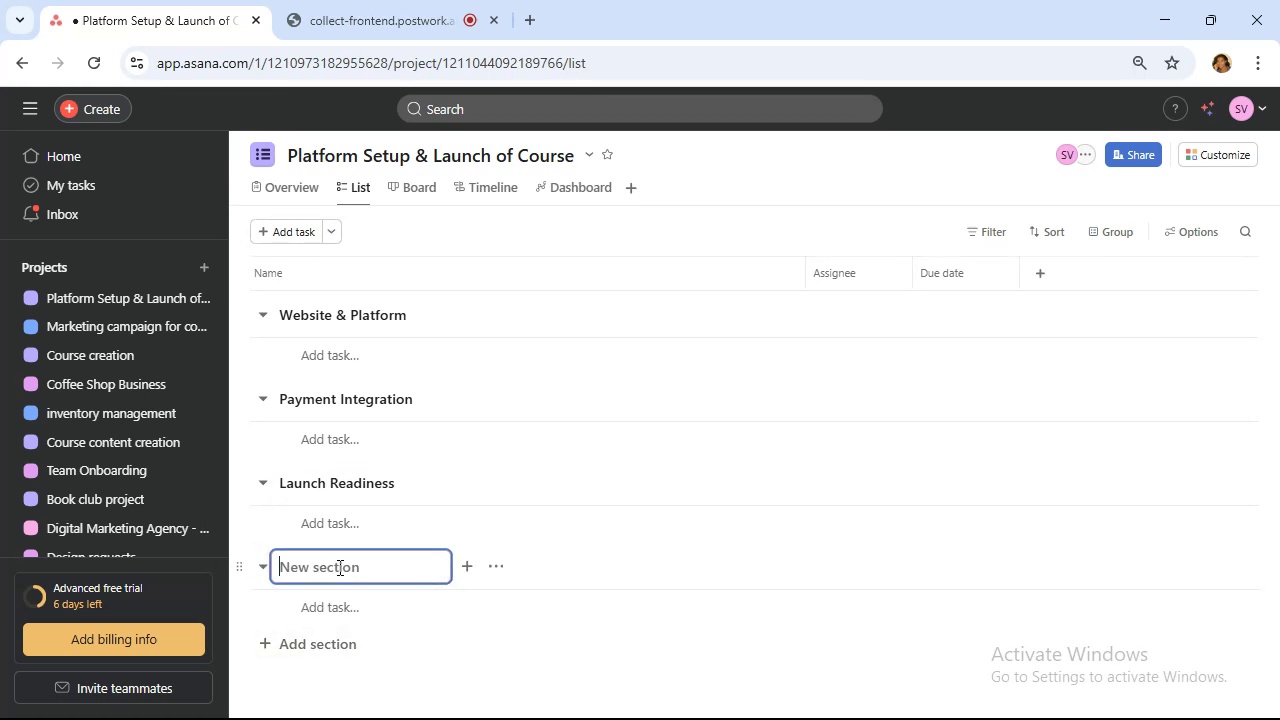 
type(Launch Execution)
 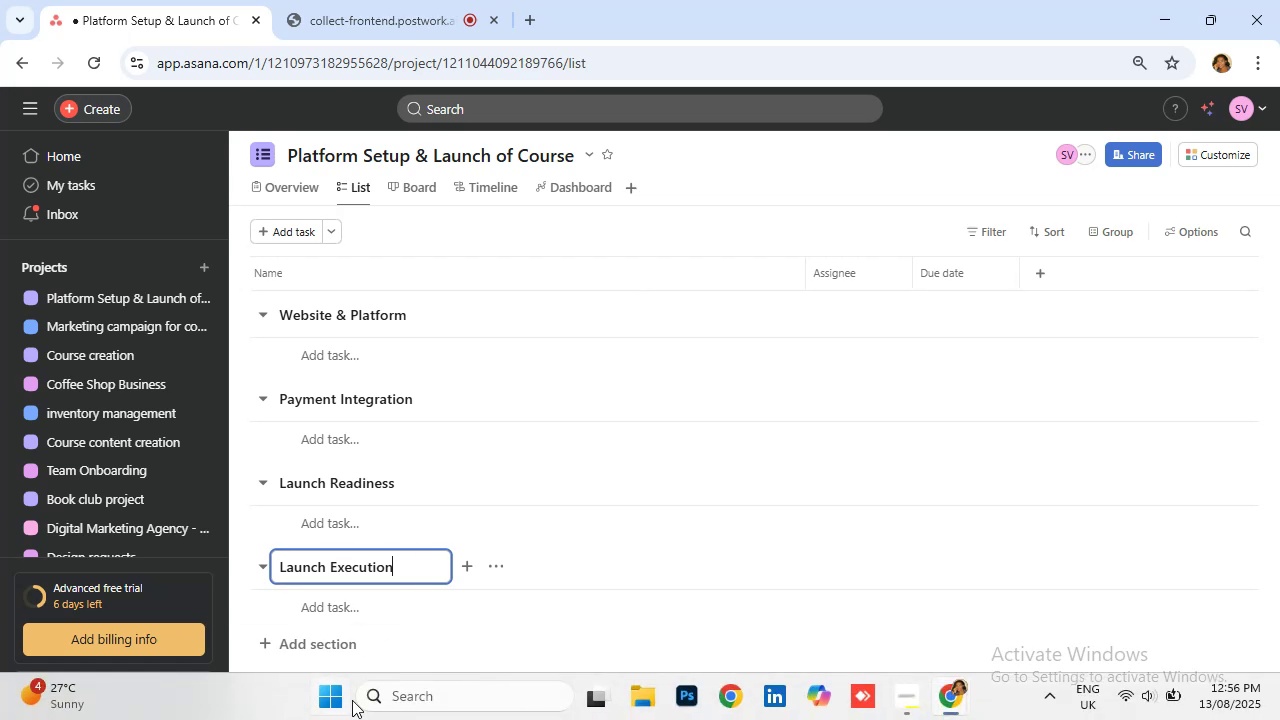 
wait(31.8)
 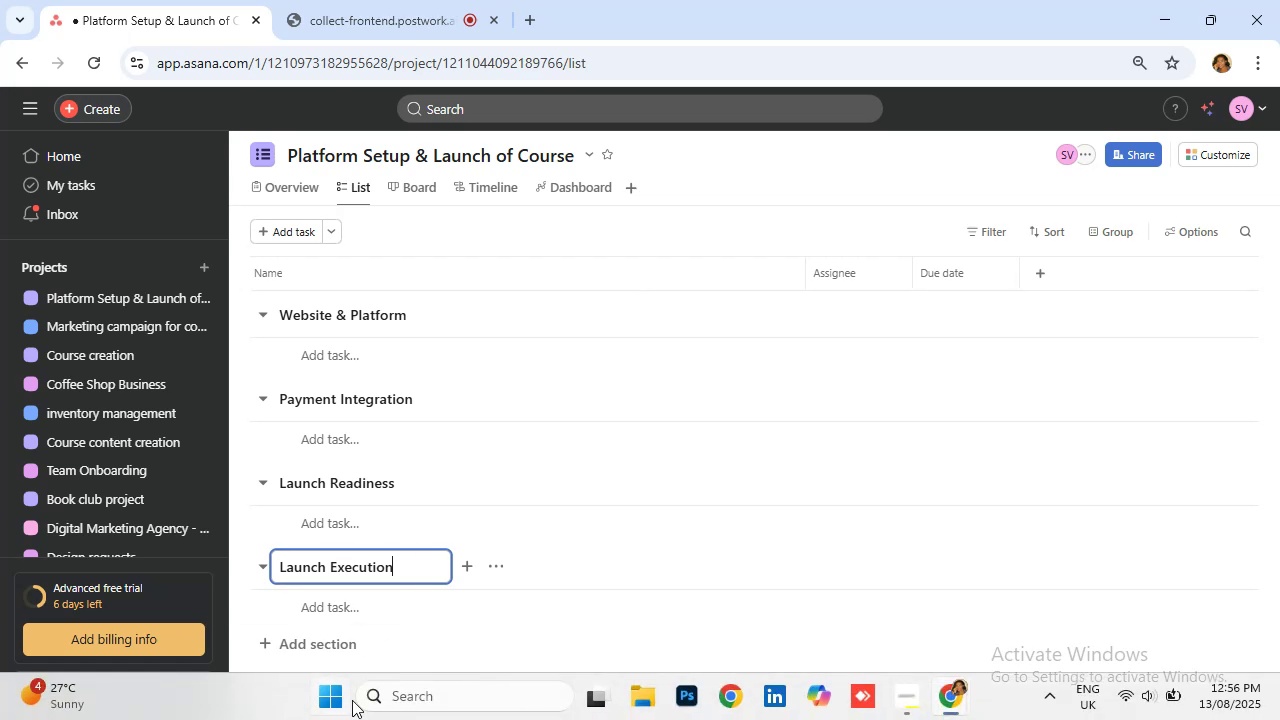 
scroll: coordinate [474, 497], scroll_direction: down, amount: 3.0
 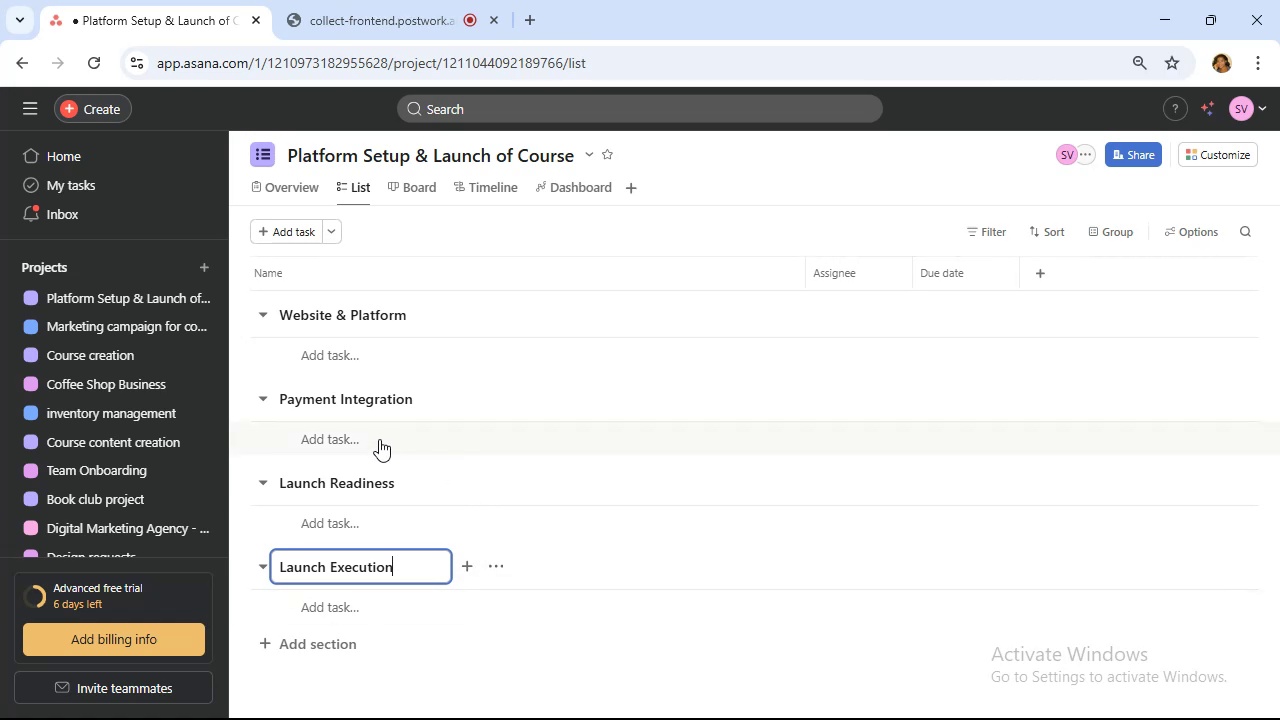 
scroll: coordinate [368, 416], scroll_direction: up, amount: 3.0
 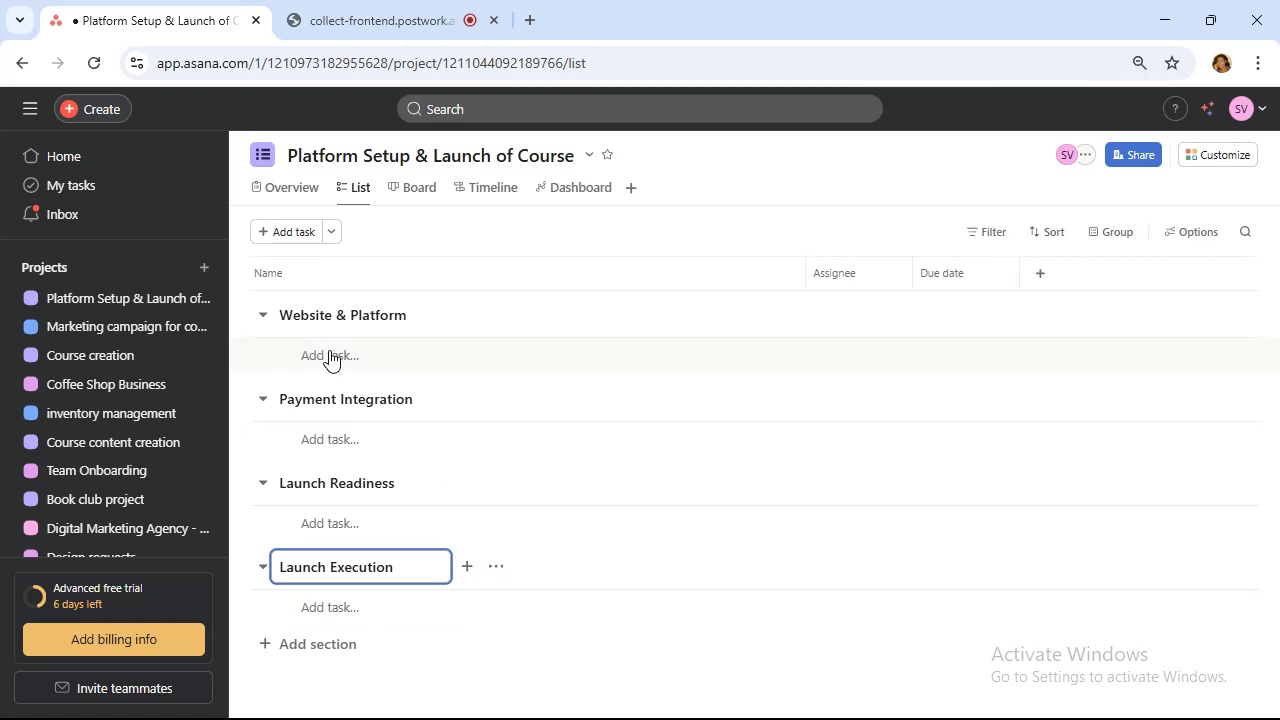 
left_click([329, 350])
 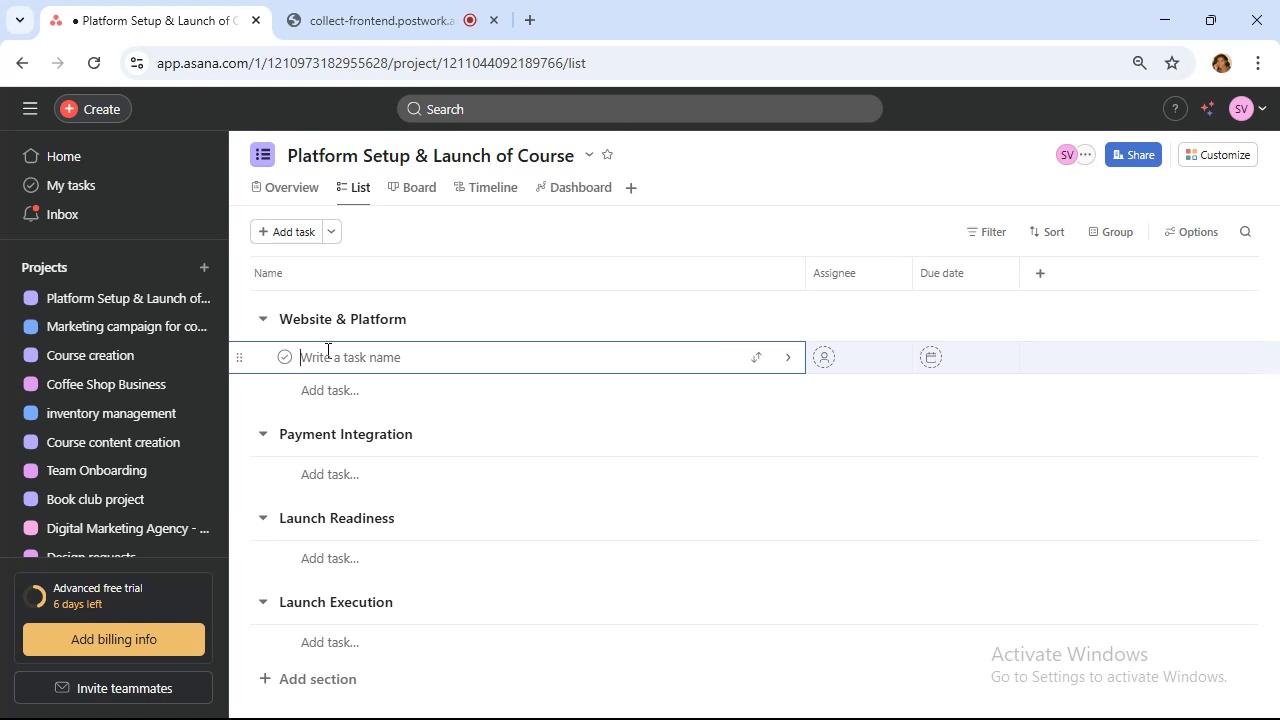 
wait(15.22)
 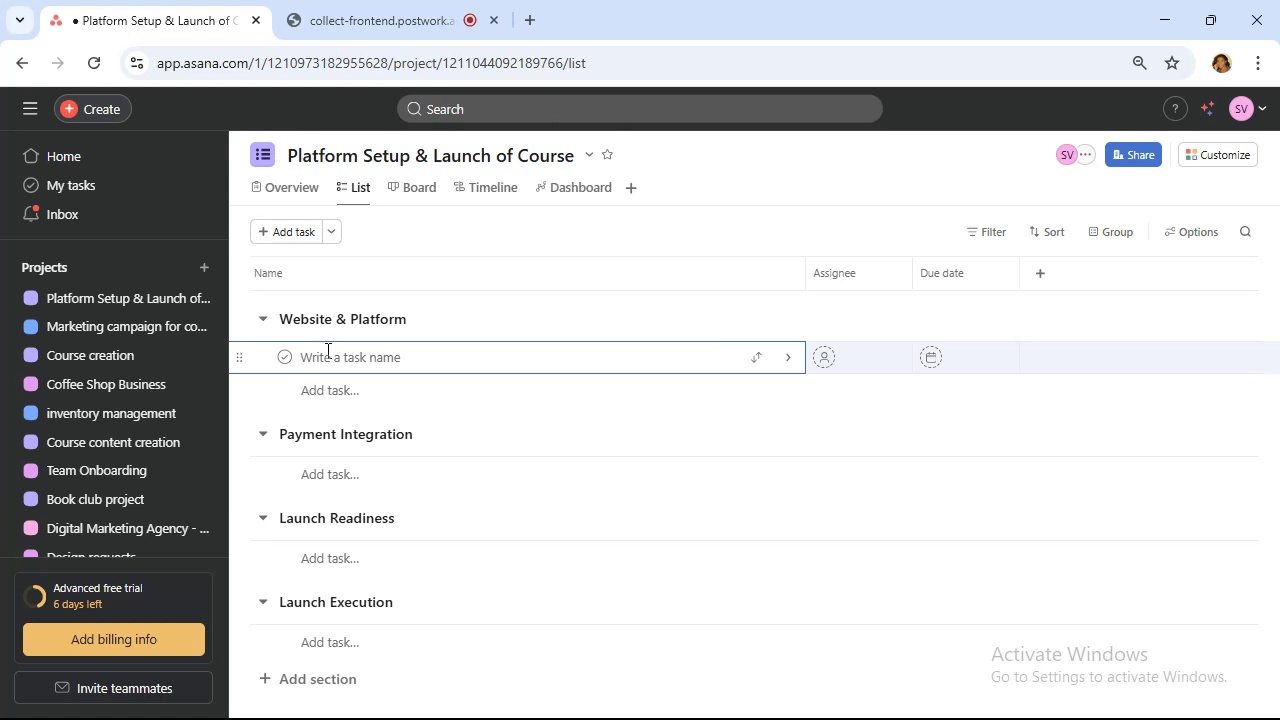 
type(Choose and confi)
 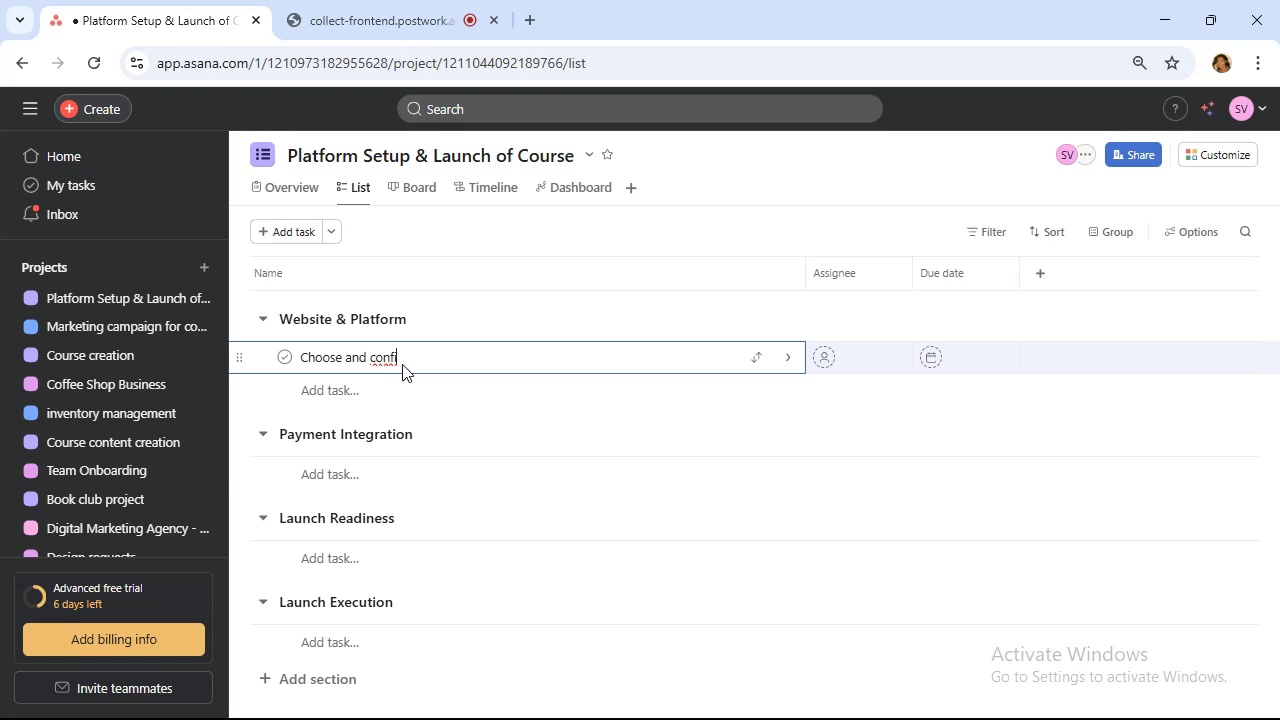 
wait(9.42)
 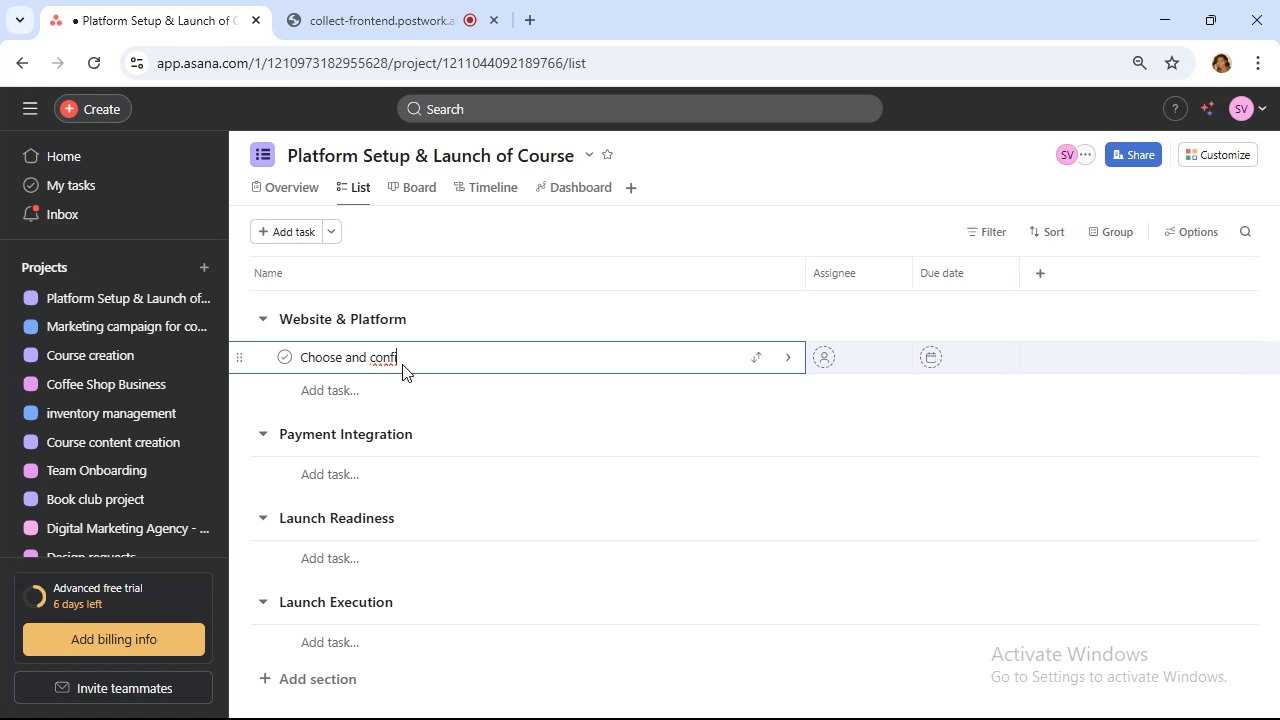 
type(gure course hosting platform)
 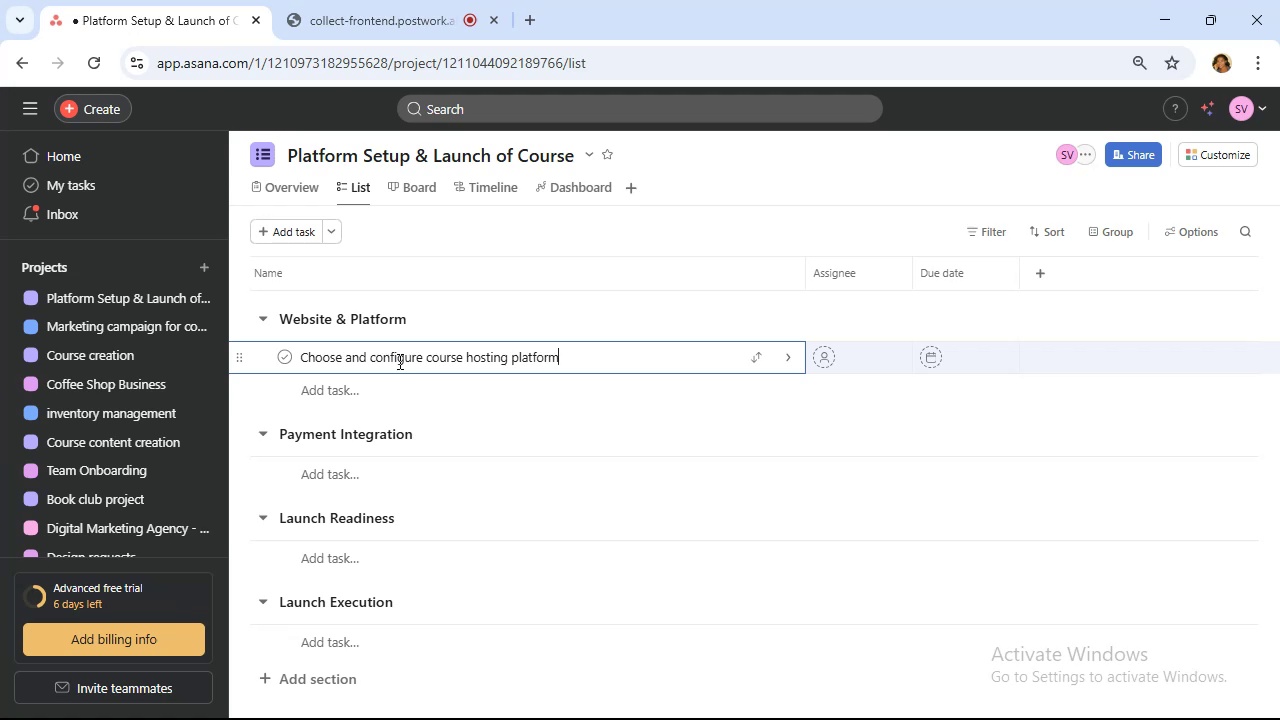 
left_click([341, 386])
 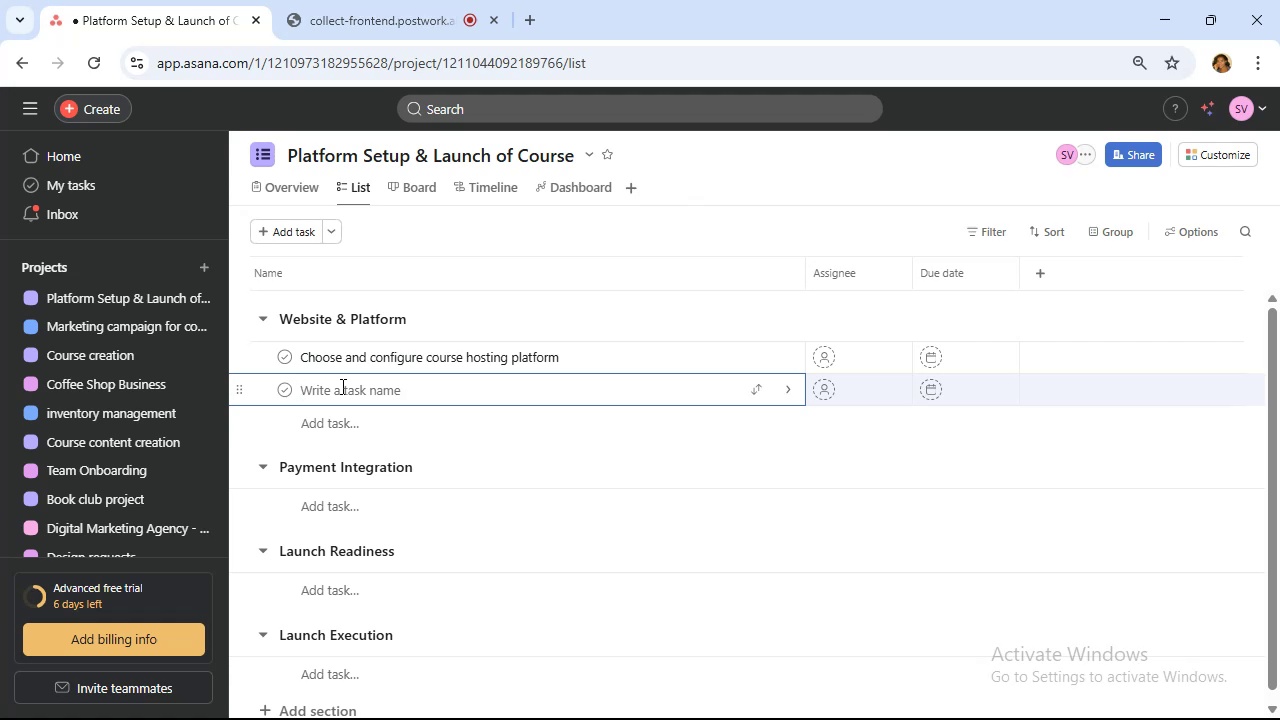 
wait(18.02)
 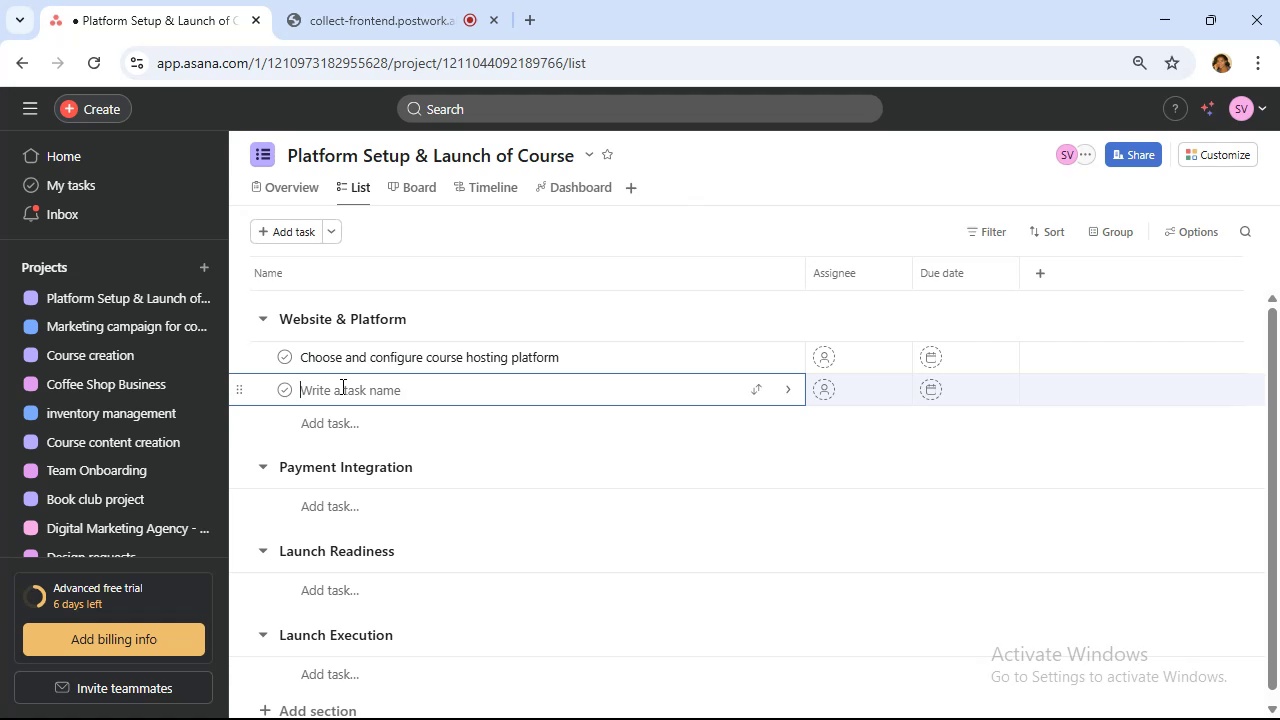 
type(Customize landing page design)
 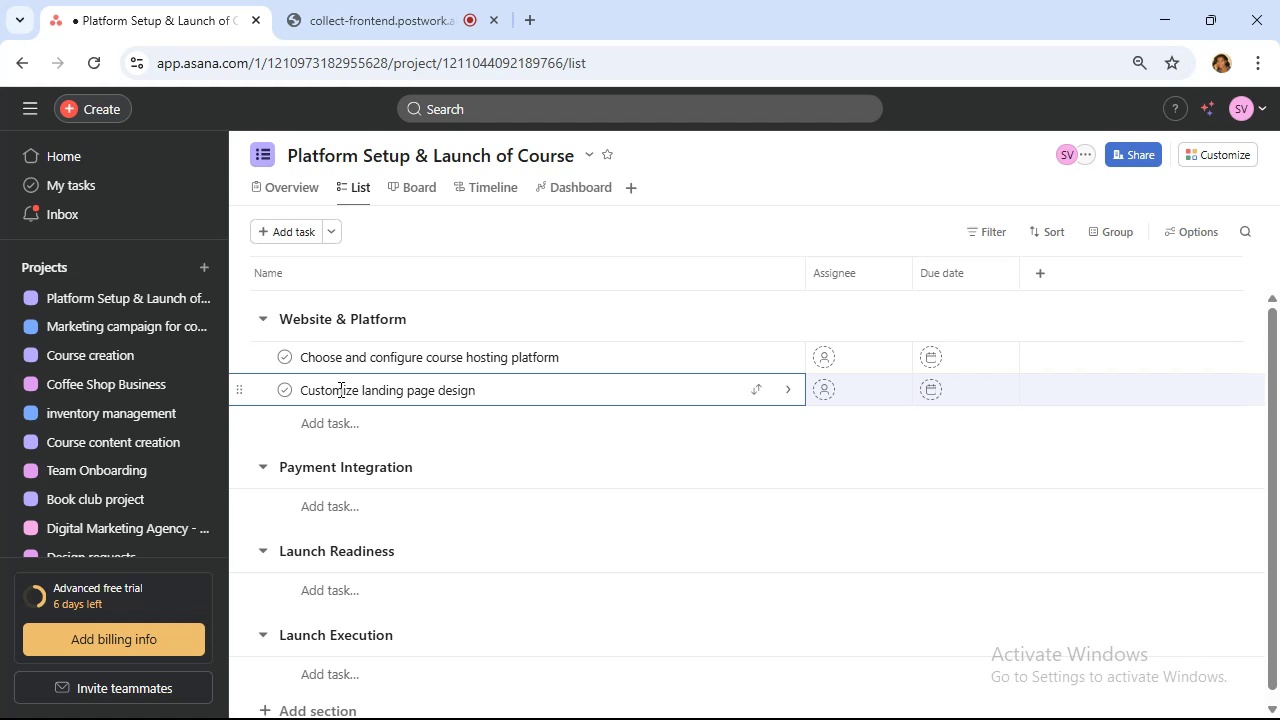 
wait(5.28)
 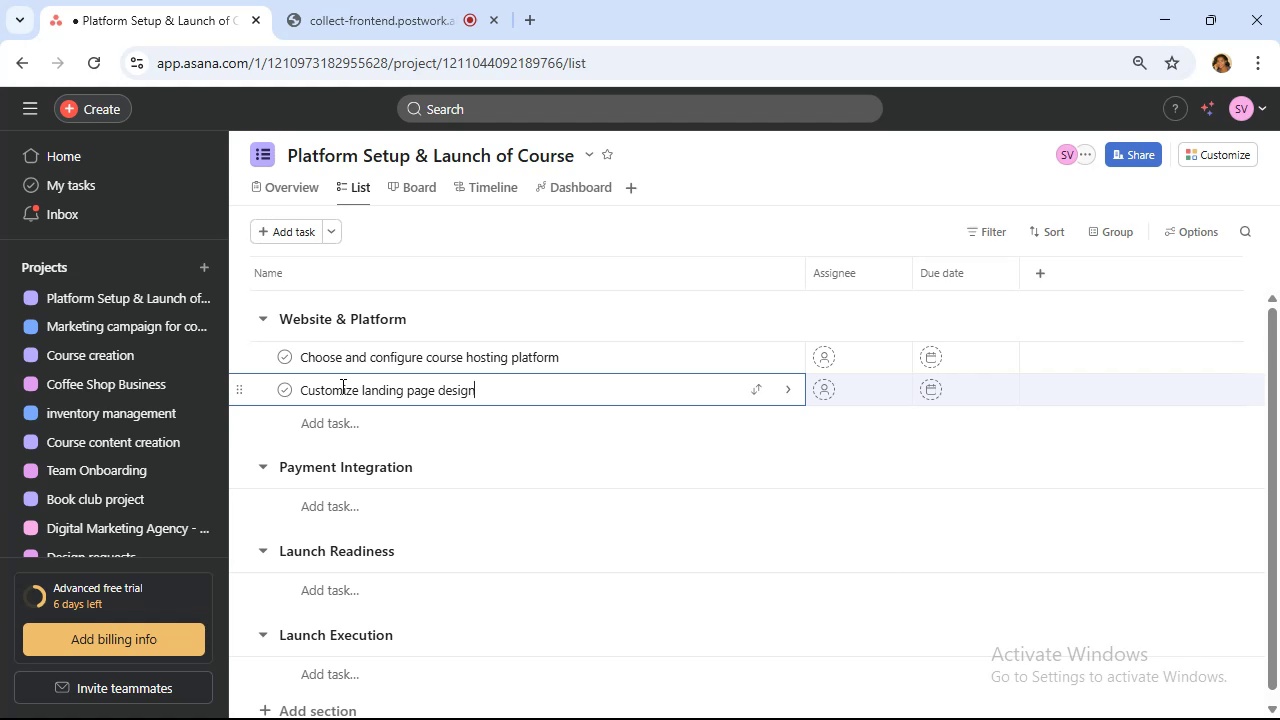 
left_click([316, 425])
 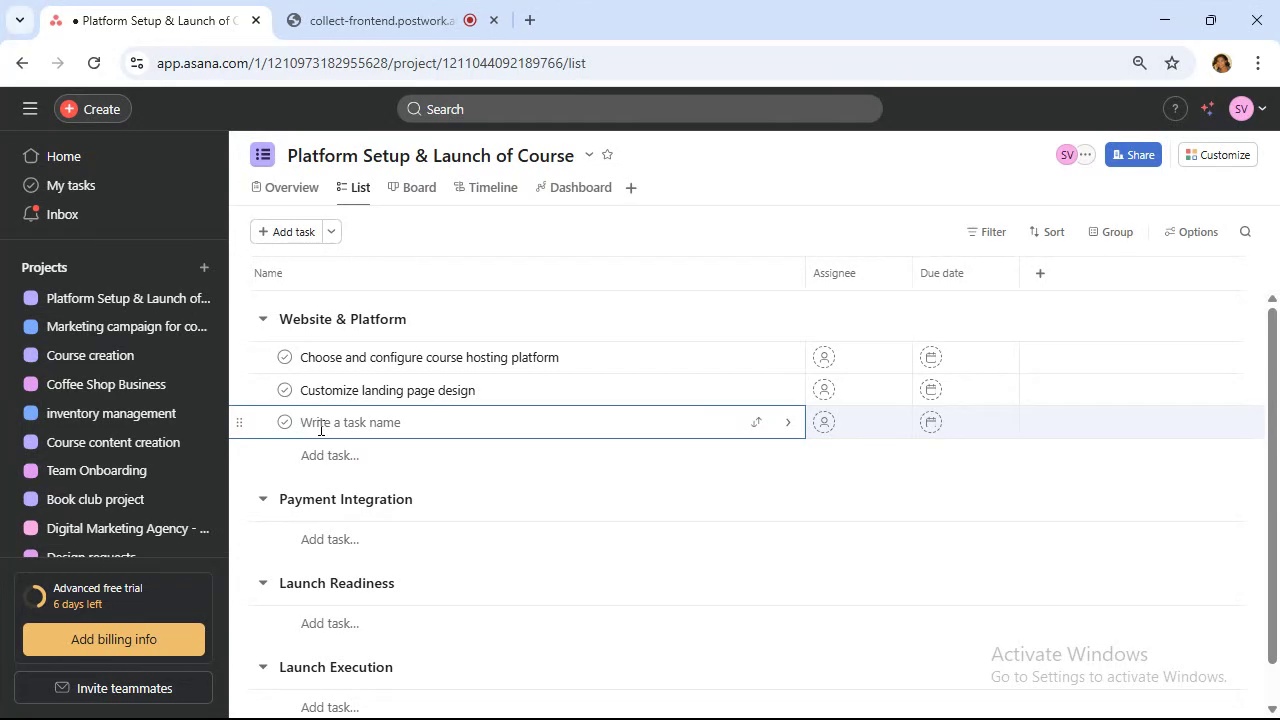 
wait(17.95)
 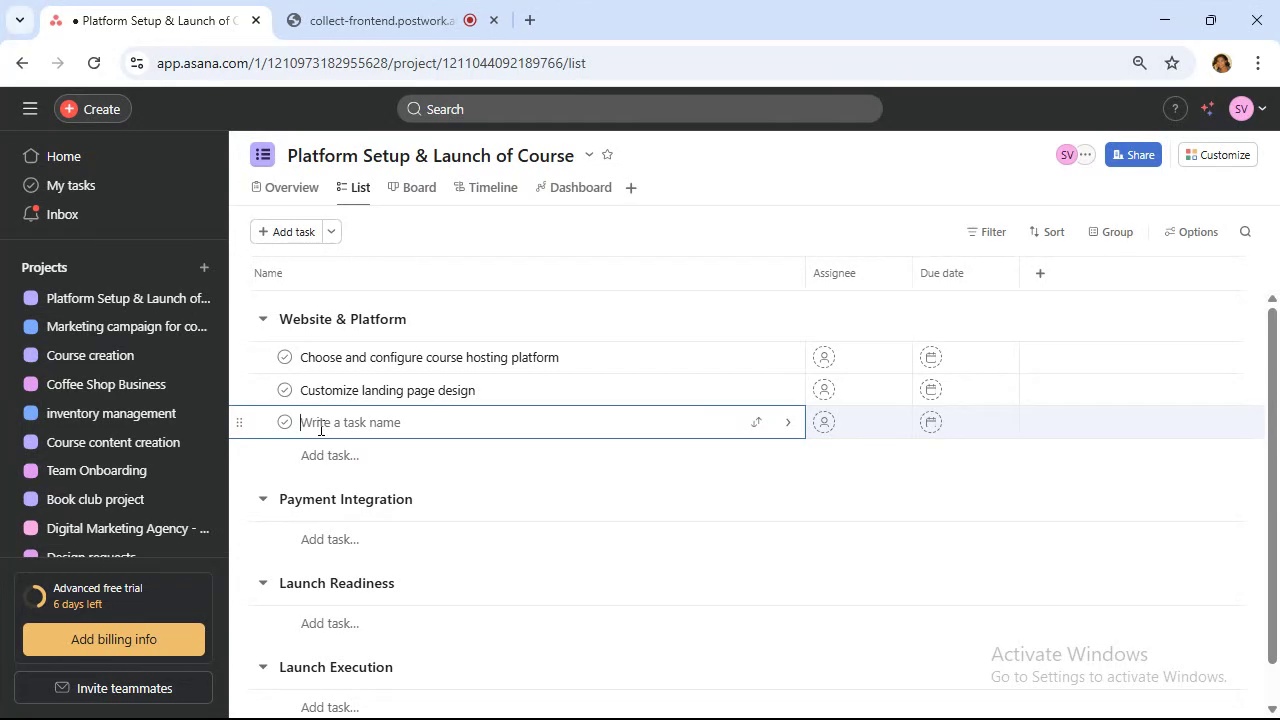 
type(Upload course videos nd mterials)
 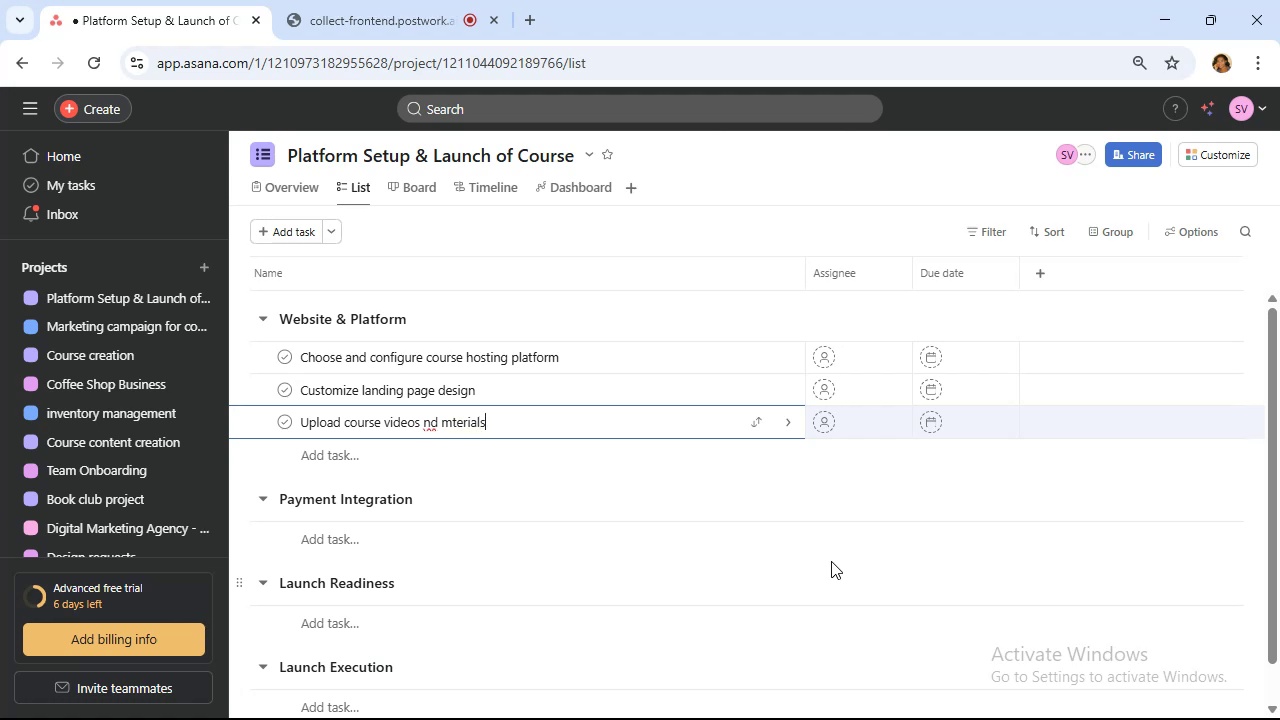 
hold_key(key=ArrowLeft, duration=0.8)
 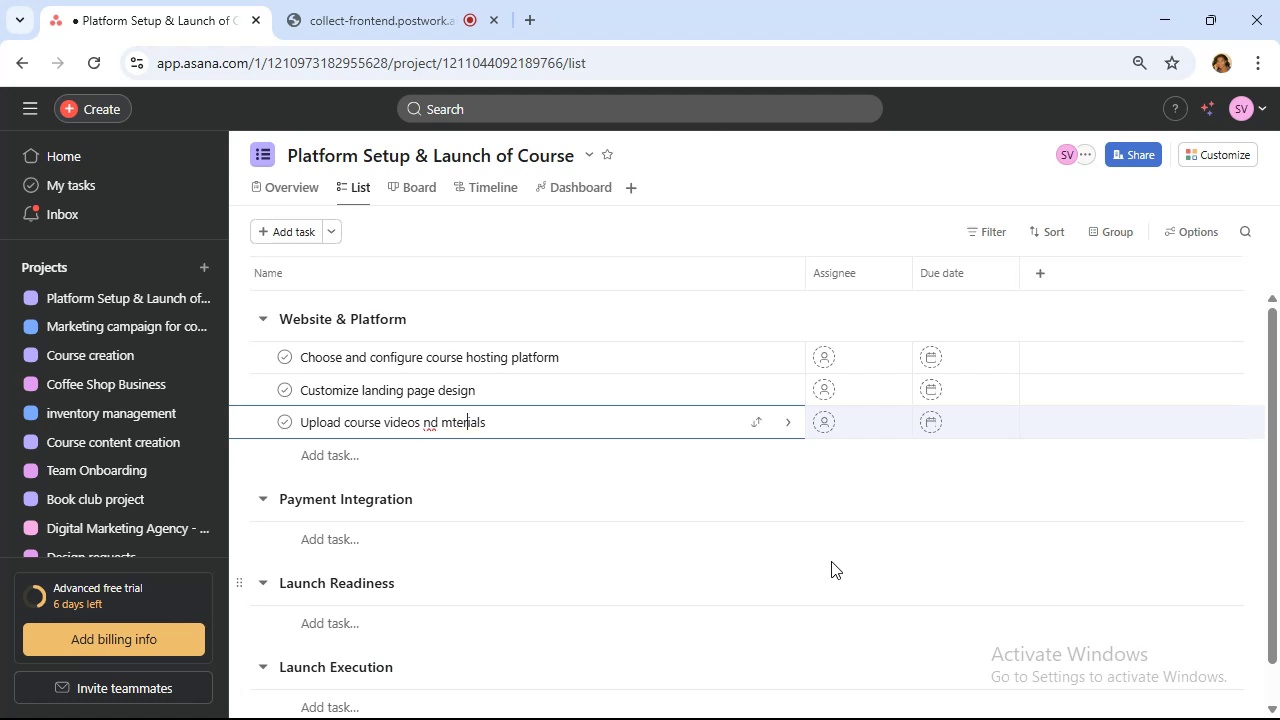 
key(ArrowLeft)
 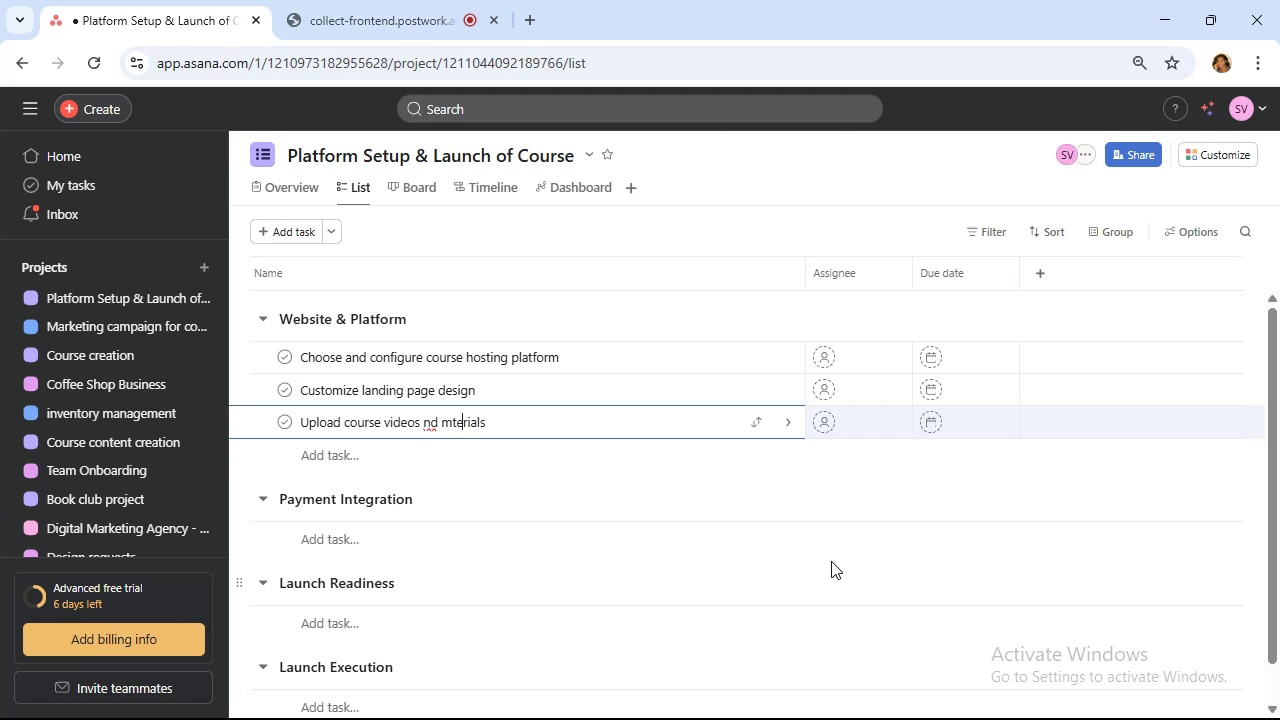 
key(ArrowLeft)
 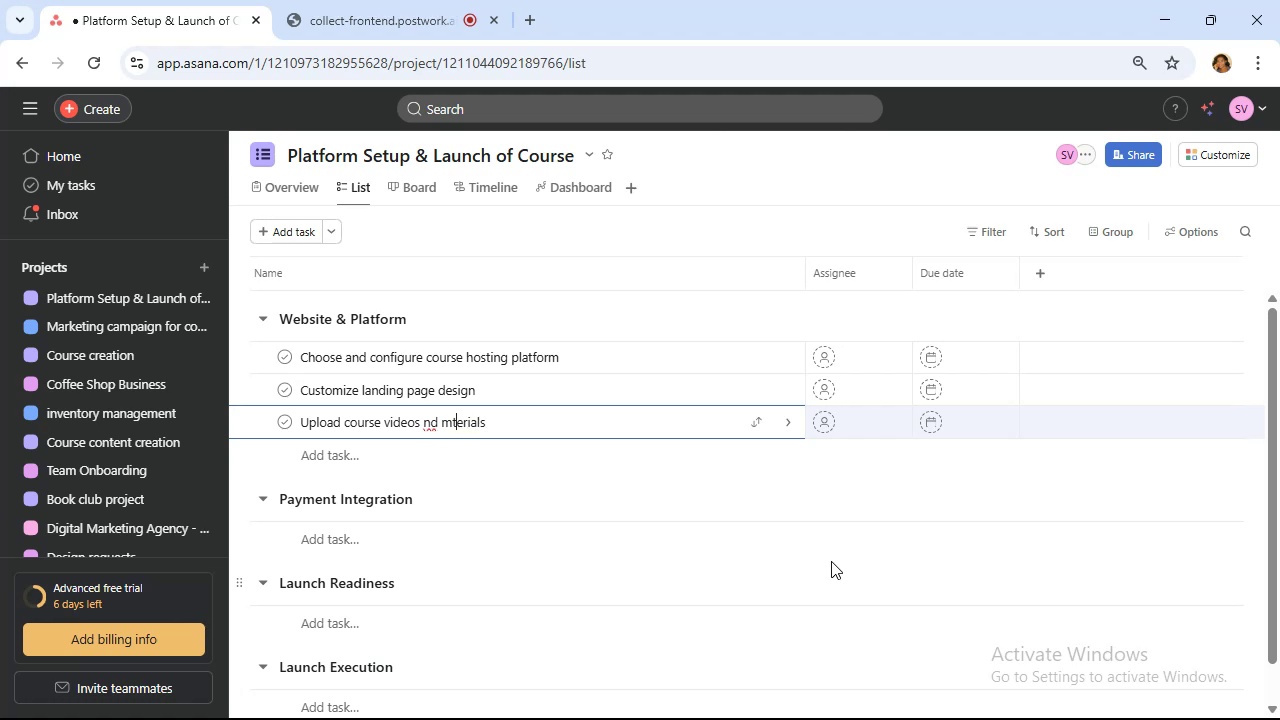 
key(ArrowLeft)
 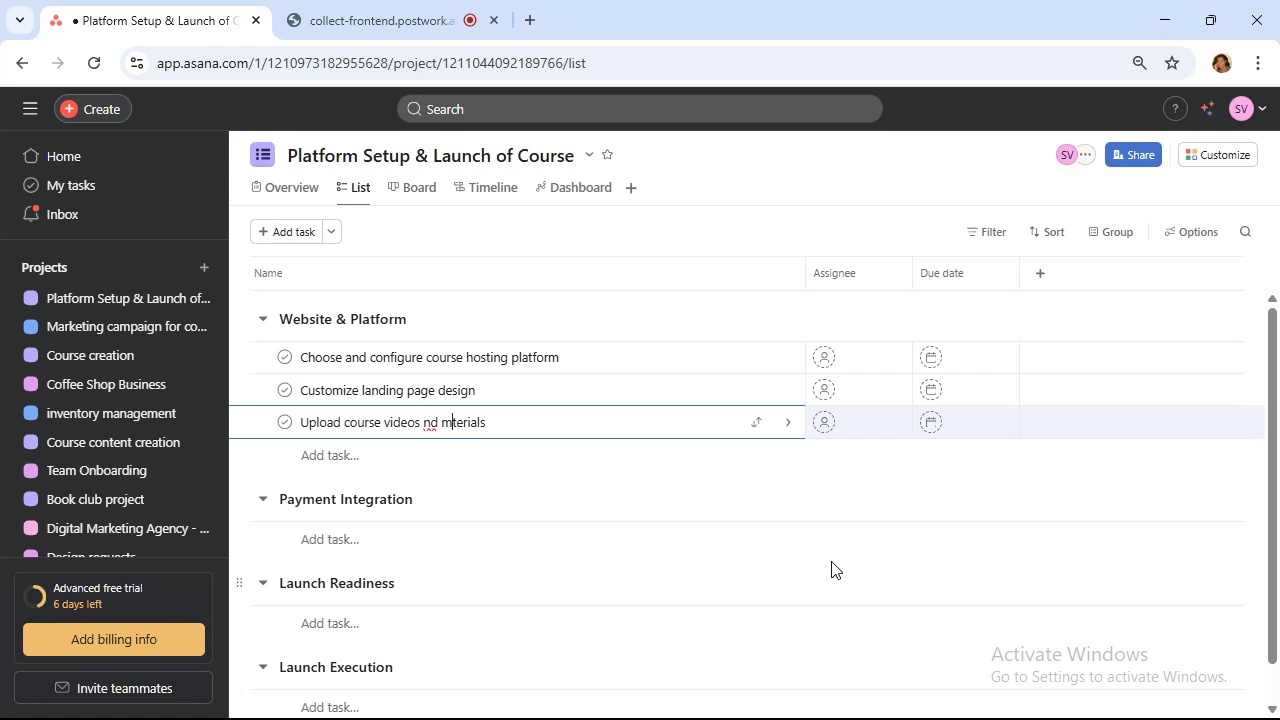 
key(ArrowLeft)
 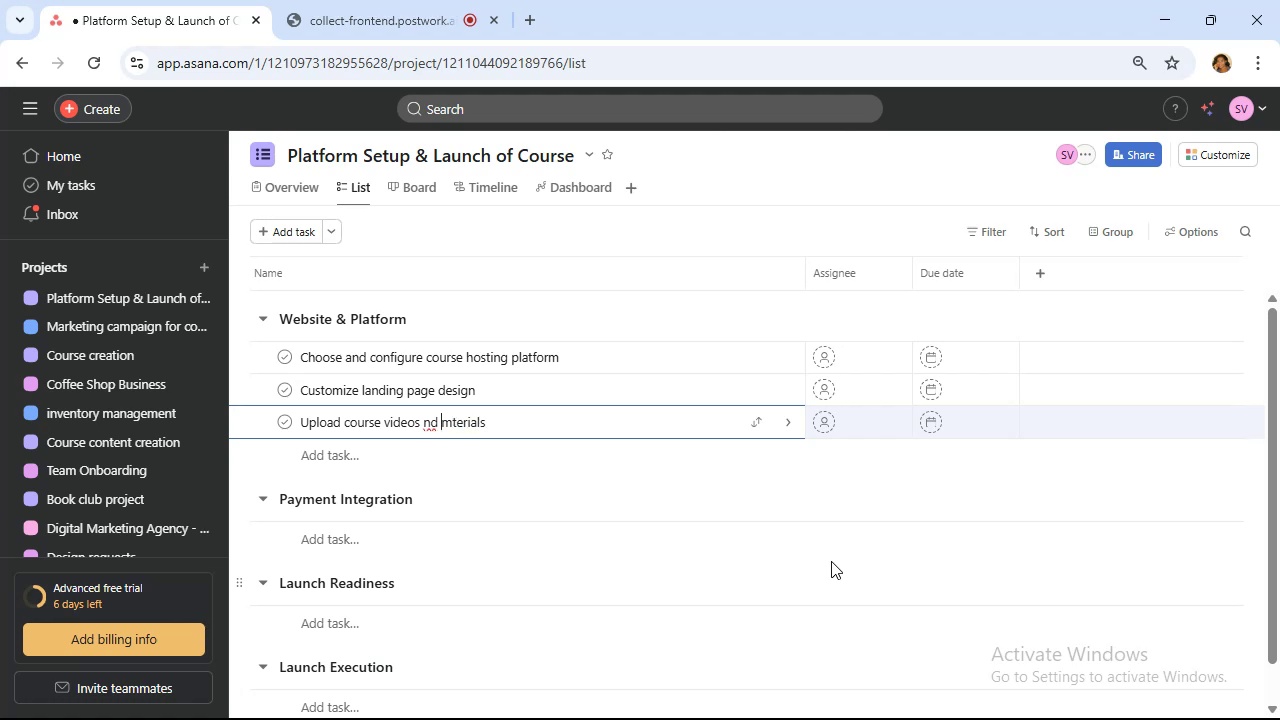 
key(ArrowLeft)
 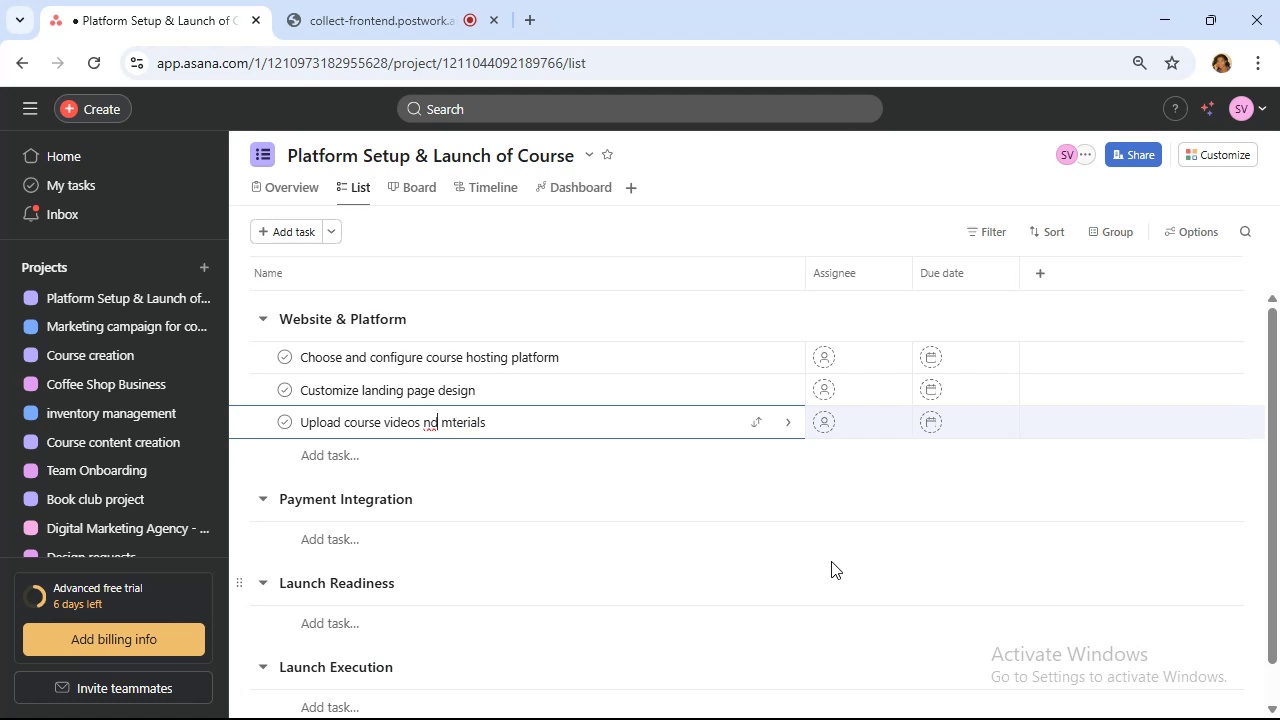 
key(ArrowLeft)
 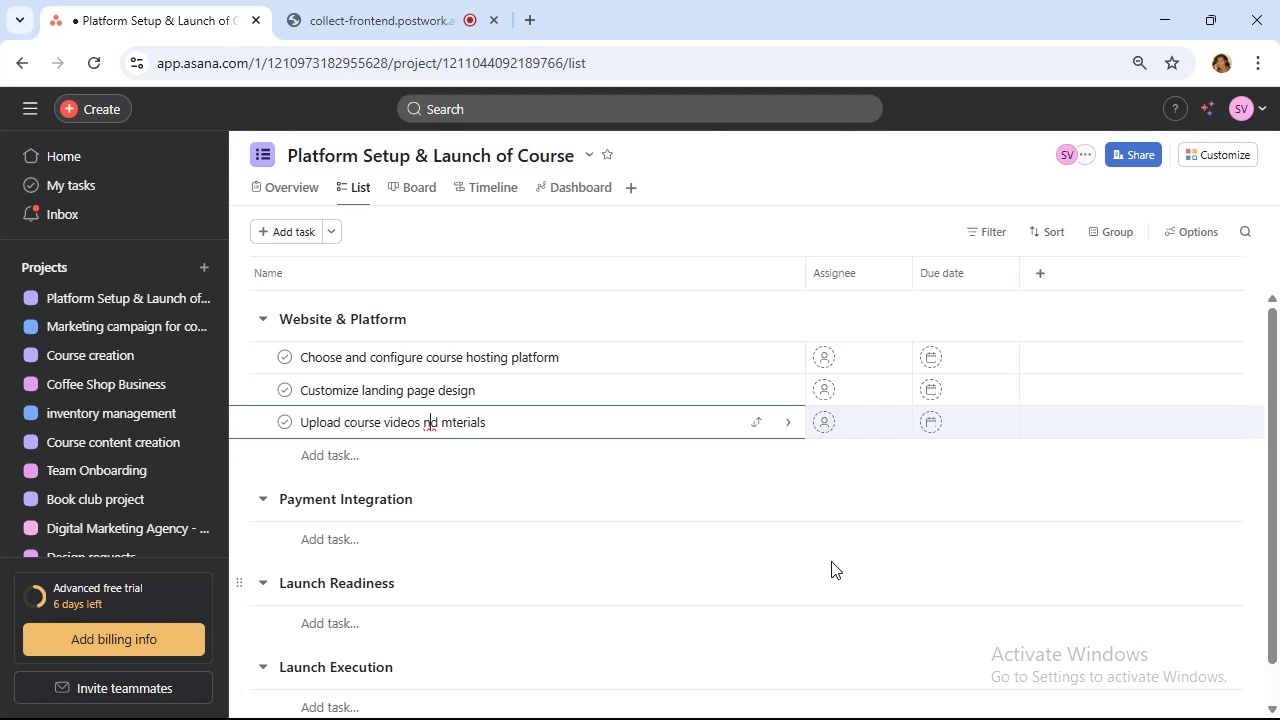 
key(ArrowLeft)
 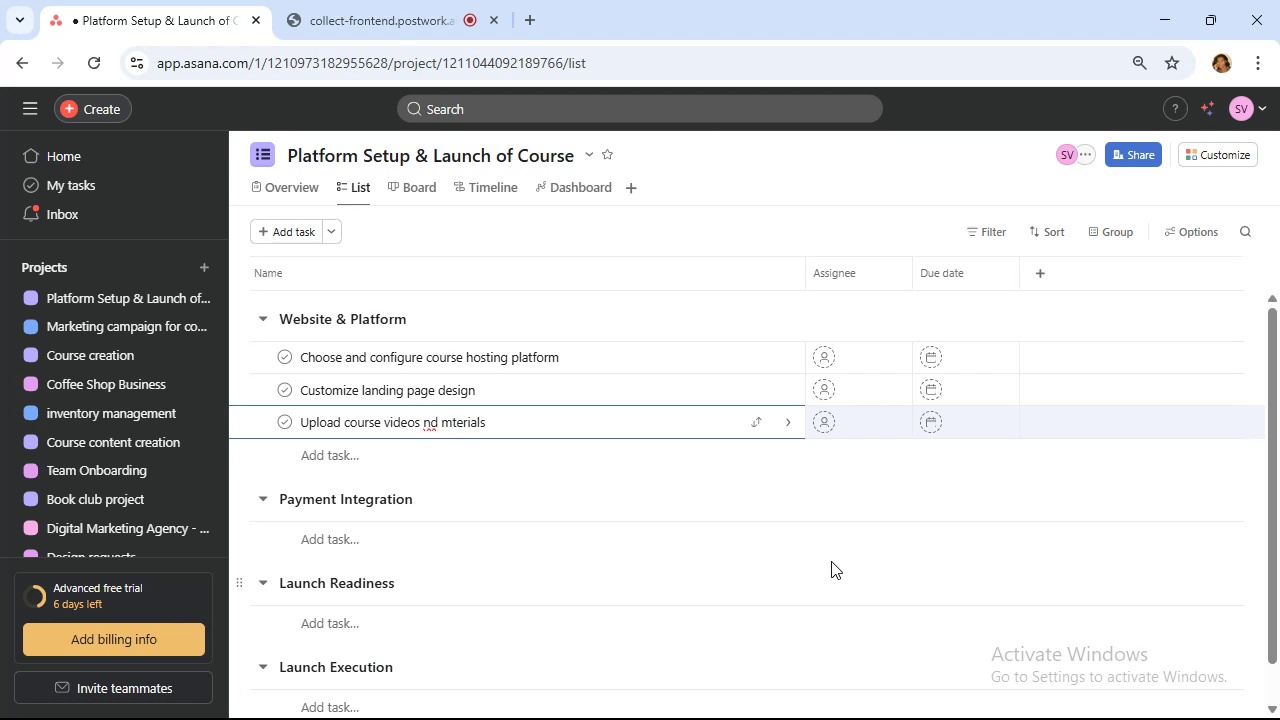 
key(A)
 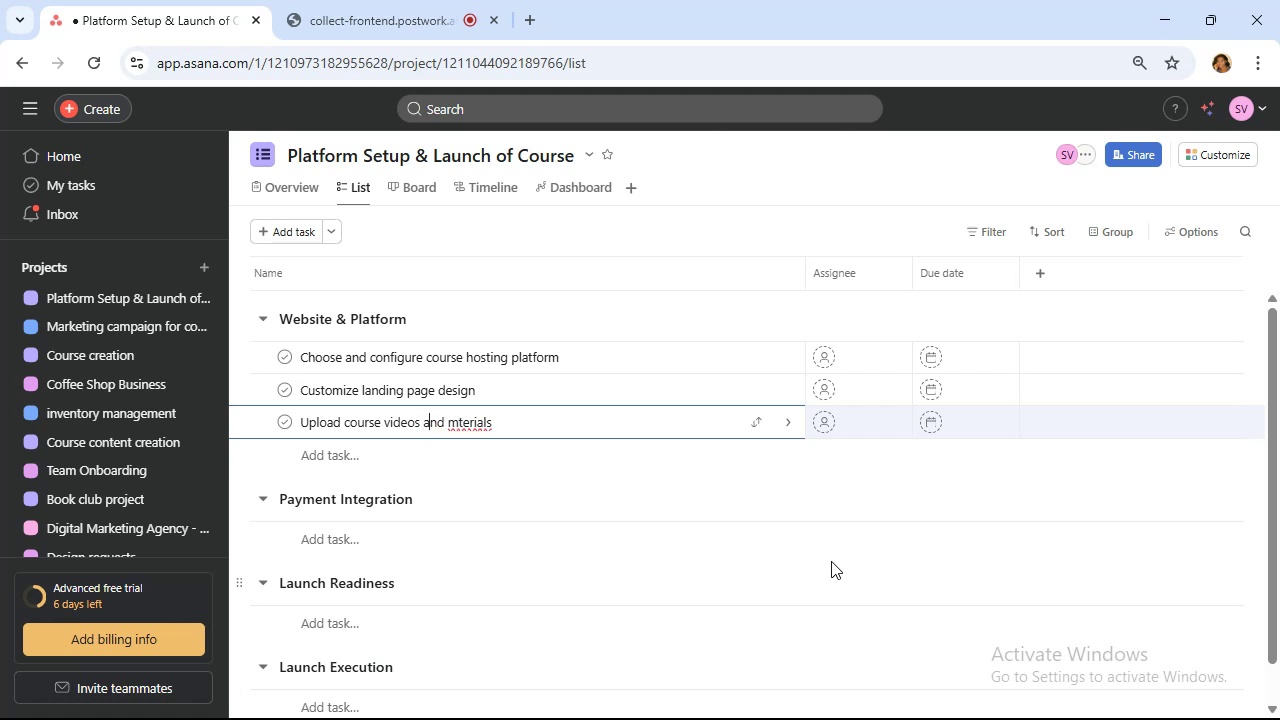 
key(ArrowRight)
 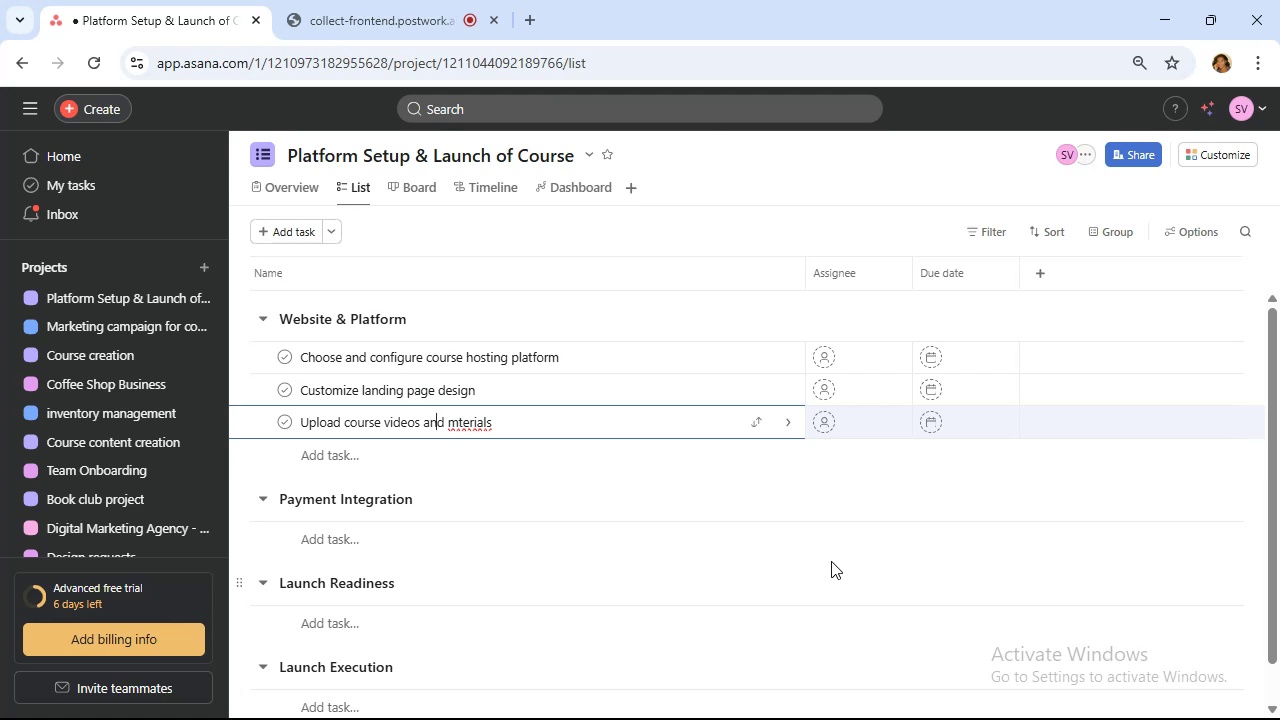 
key(ArrowRight)
 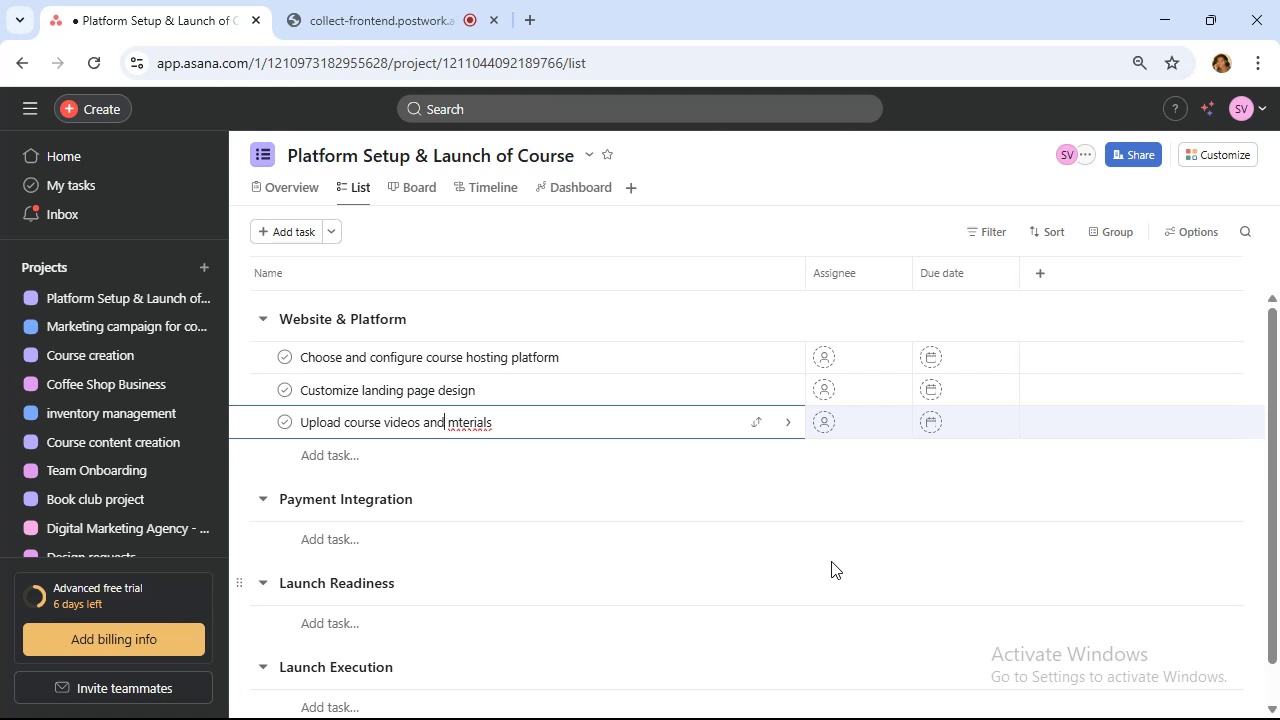 
key(ArrowRight)
 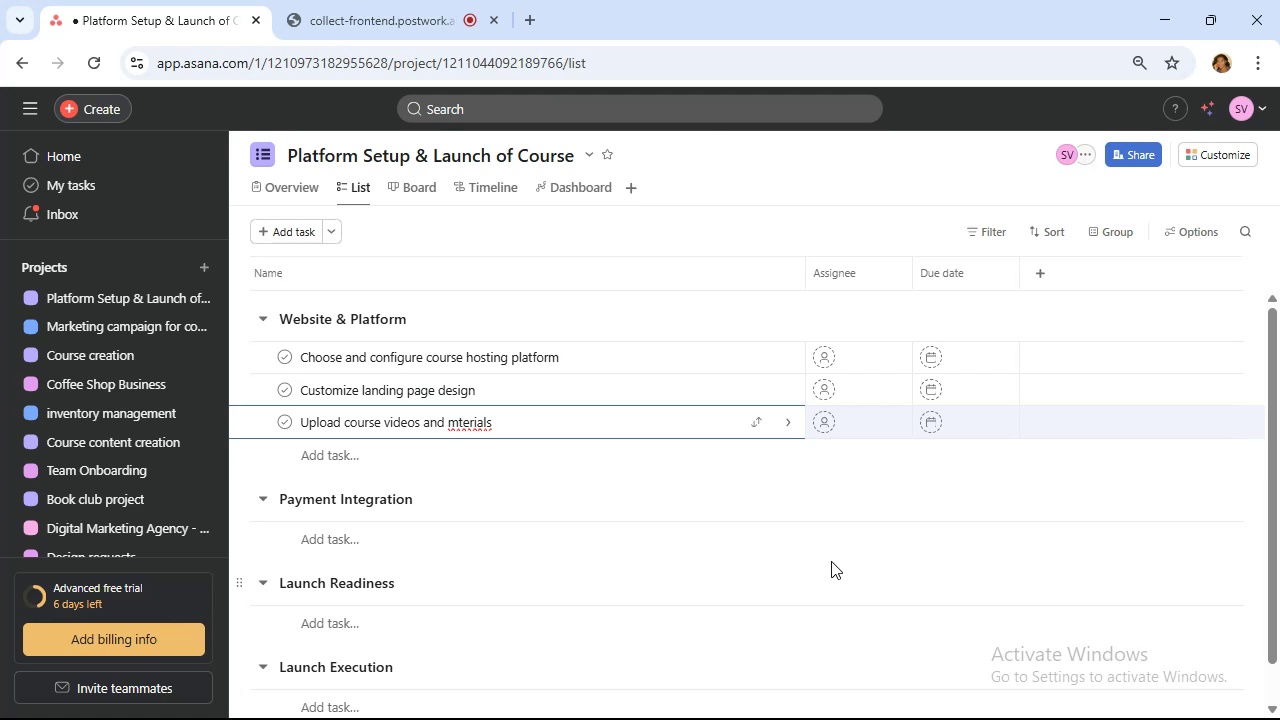 
key(ArrowRight)
 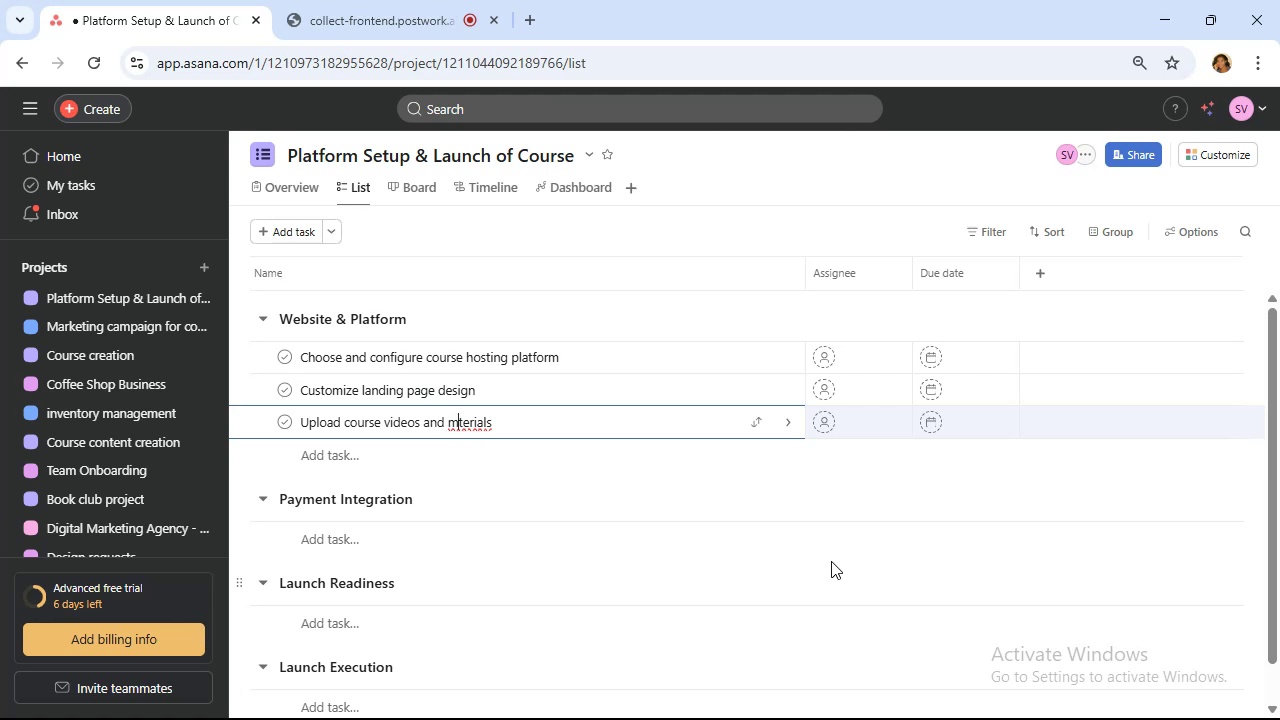 
key(A)
 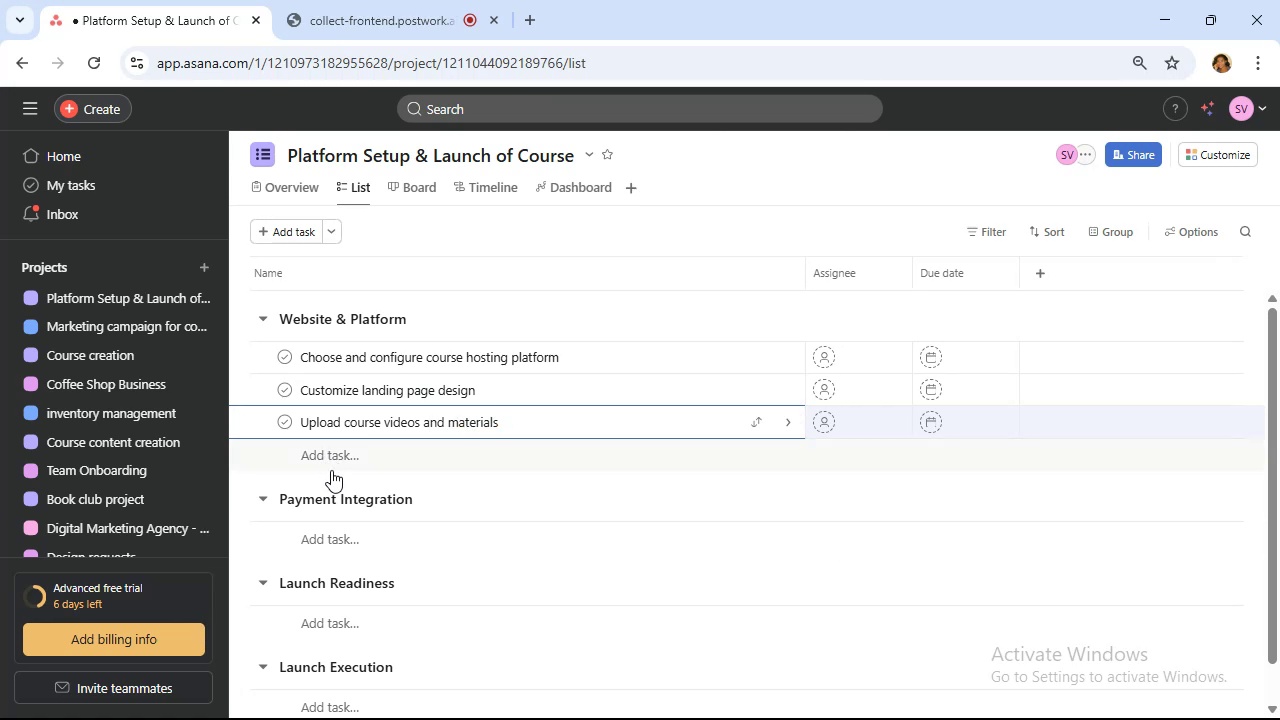 
wait(5.19)
 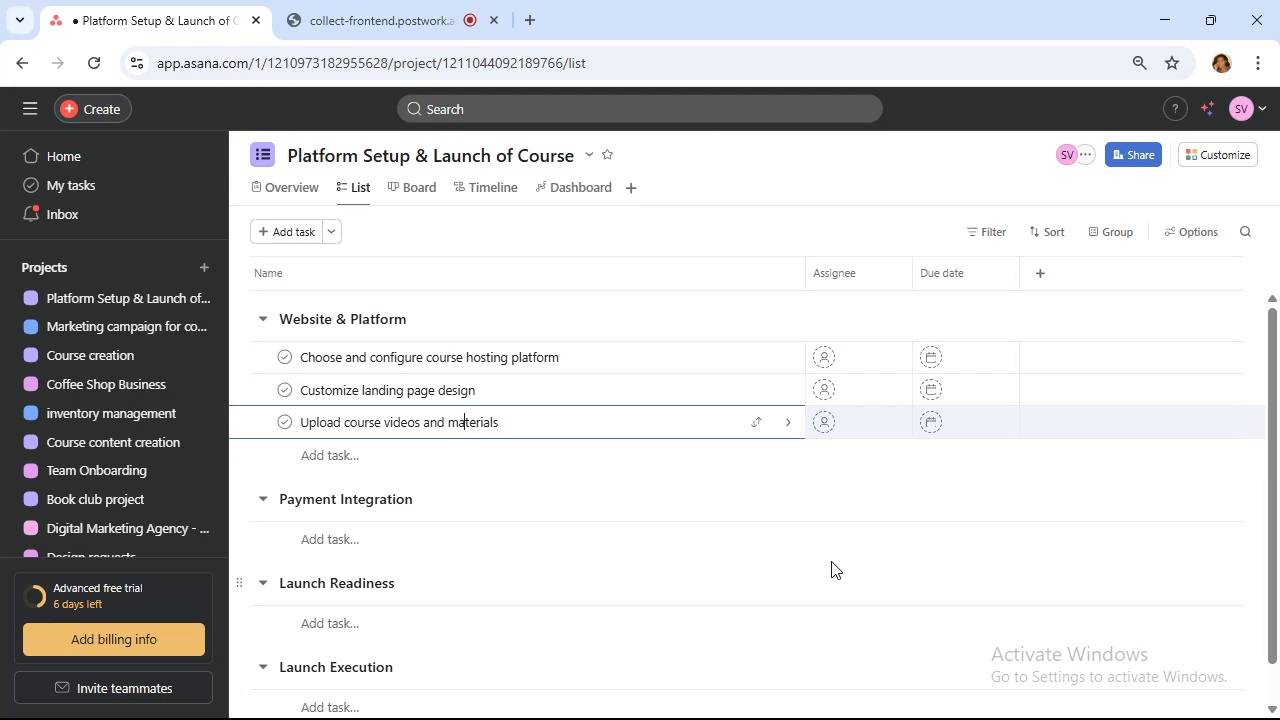 
left_click([347, 536])
 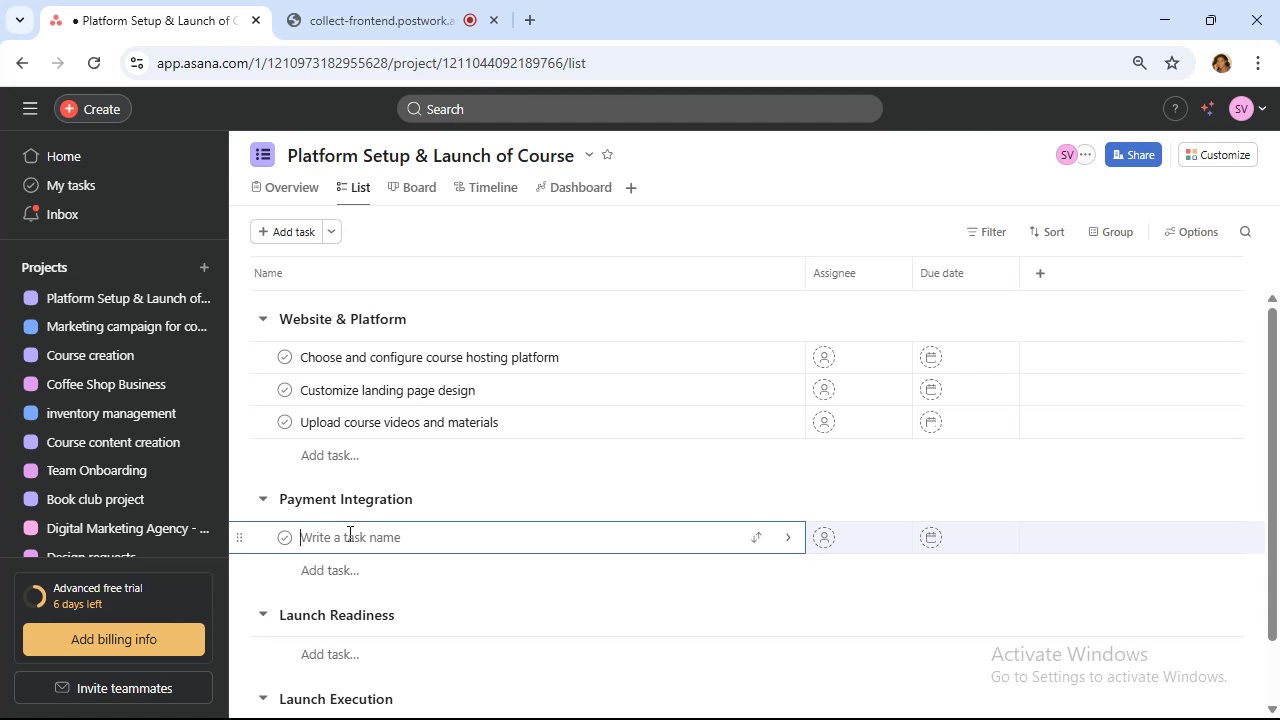 
type(Setup Stripe/Paypal)
 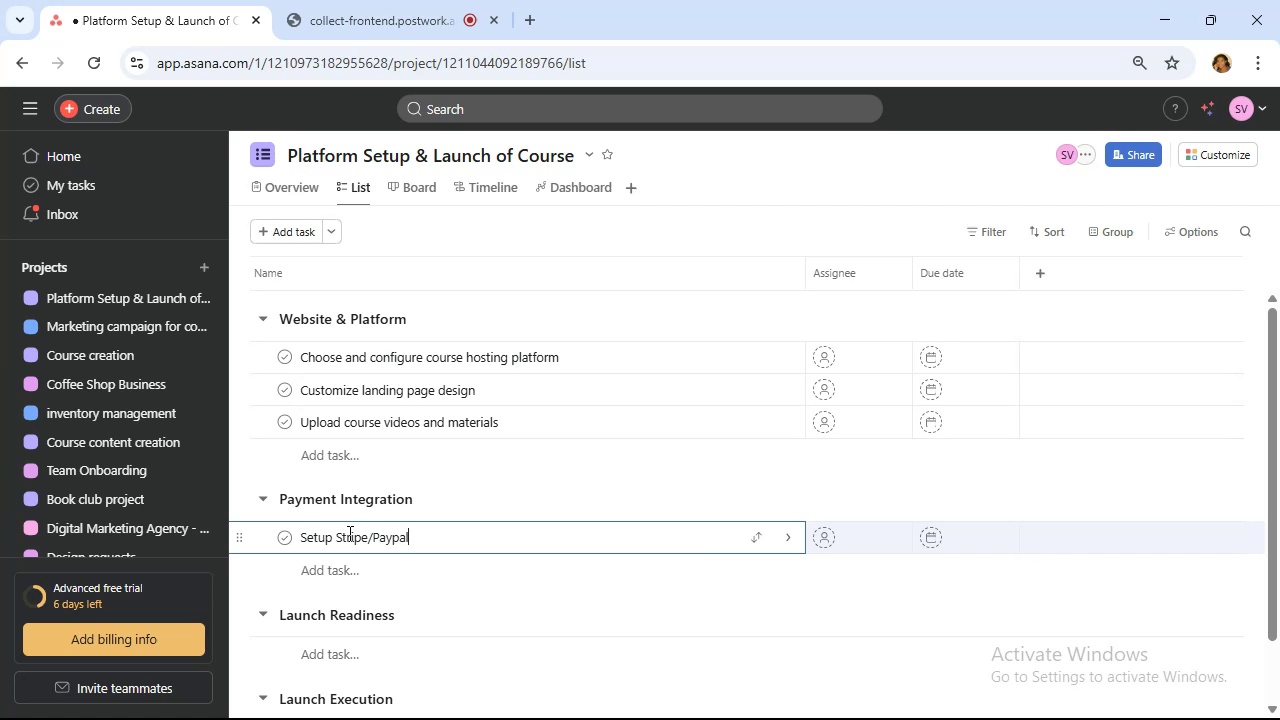 
wait(7.93)
 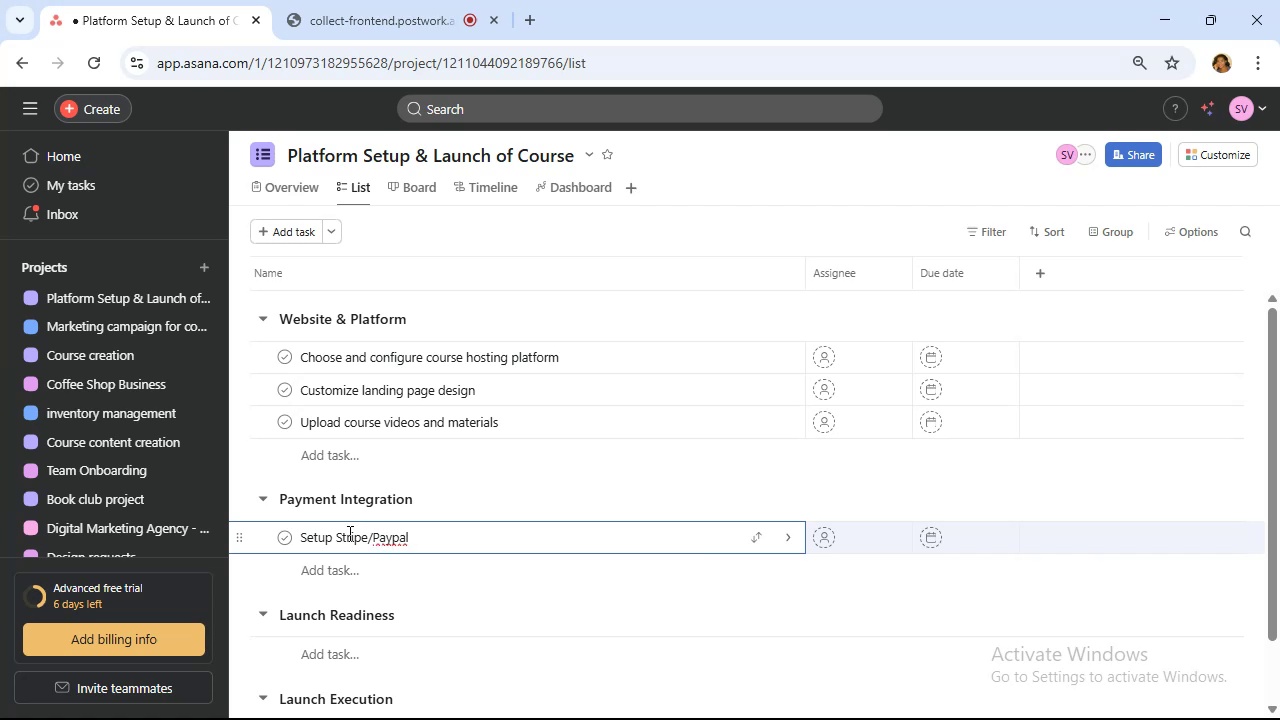 
key(Enter)
 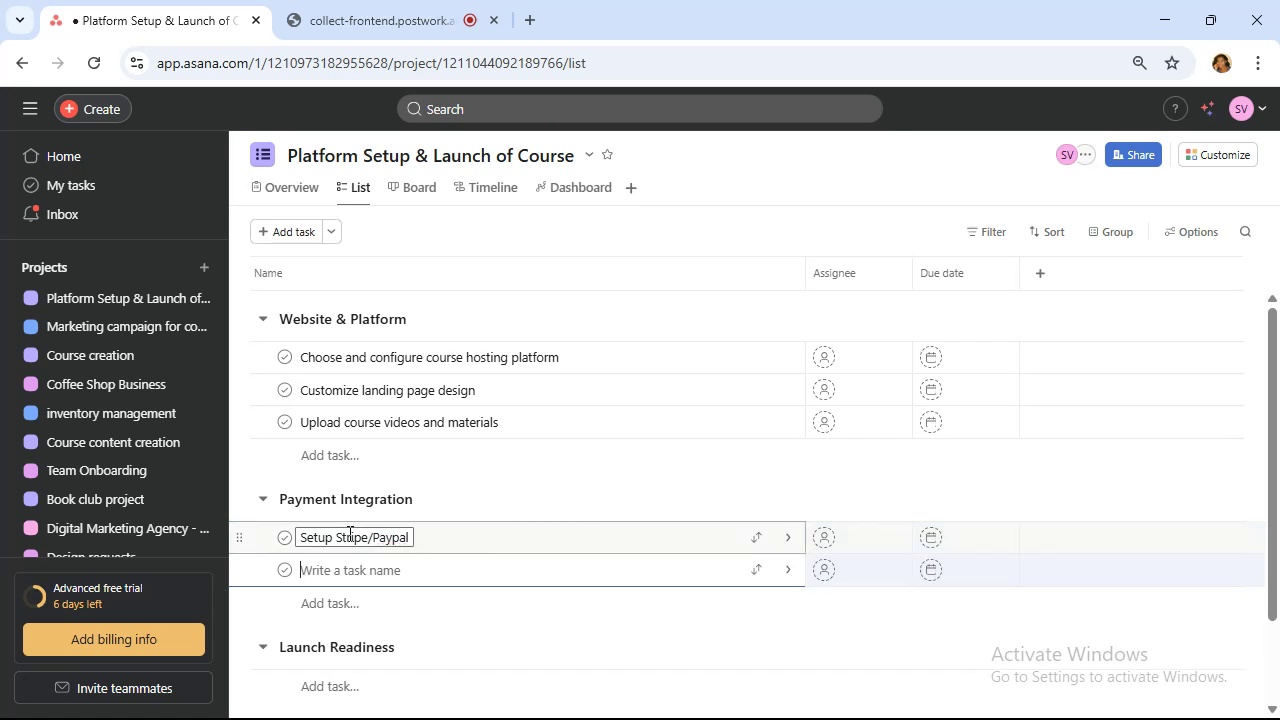 
wait(8.09)
 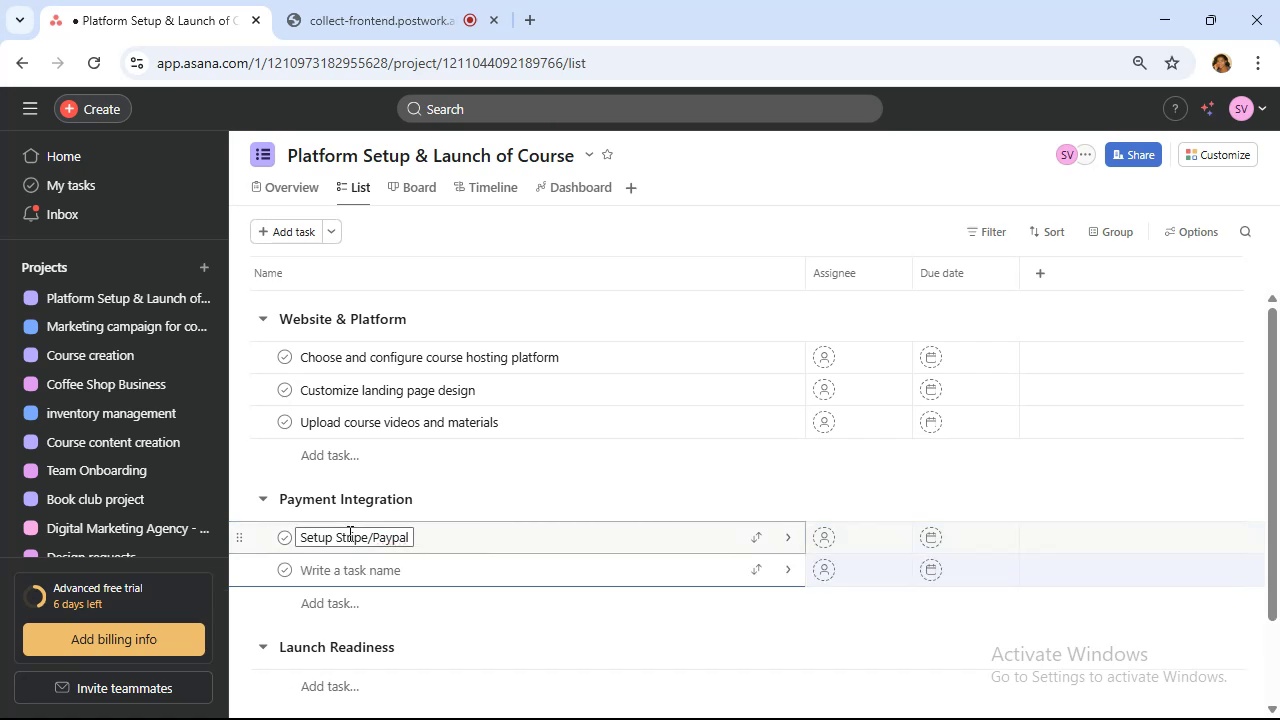 
type(Test checkout process)
 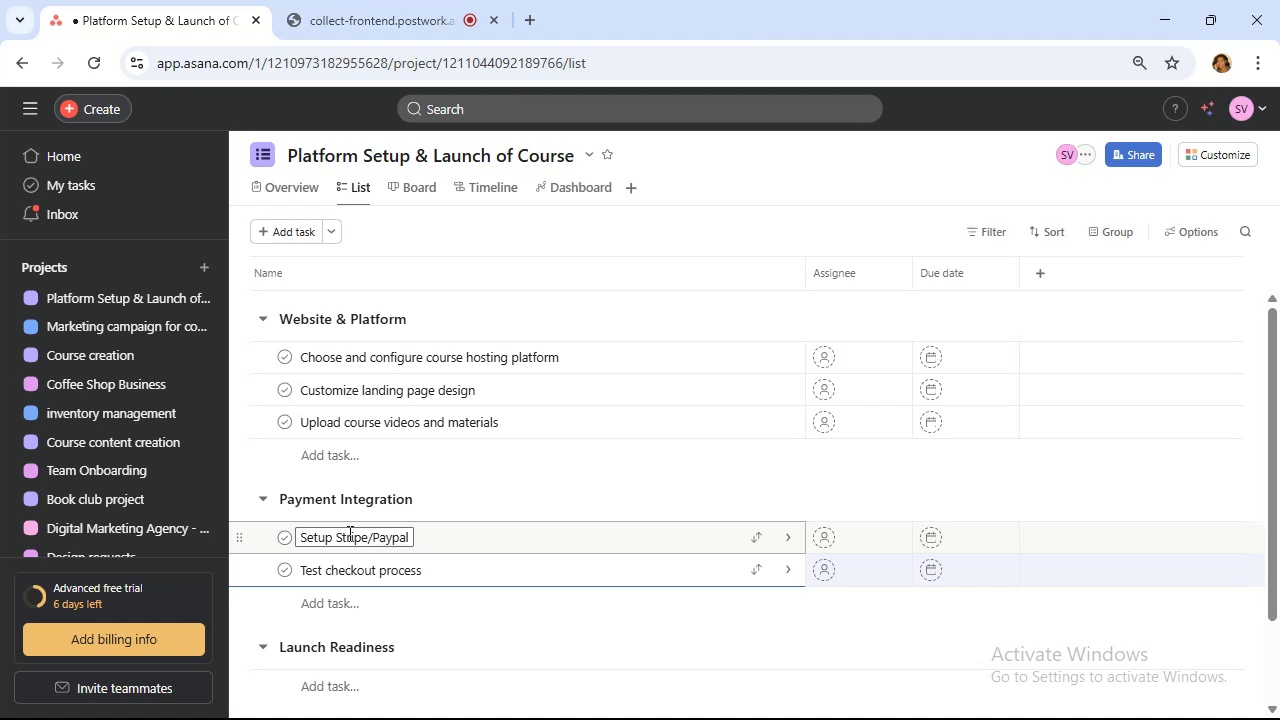 
scroll: coordinate [366, 533], scroll_direction: down, amount: 2.0
 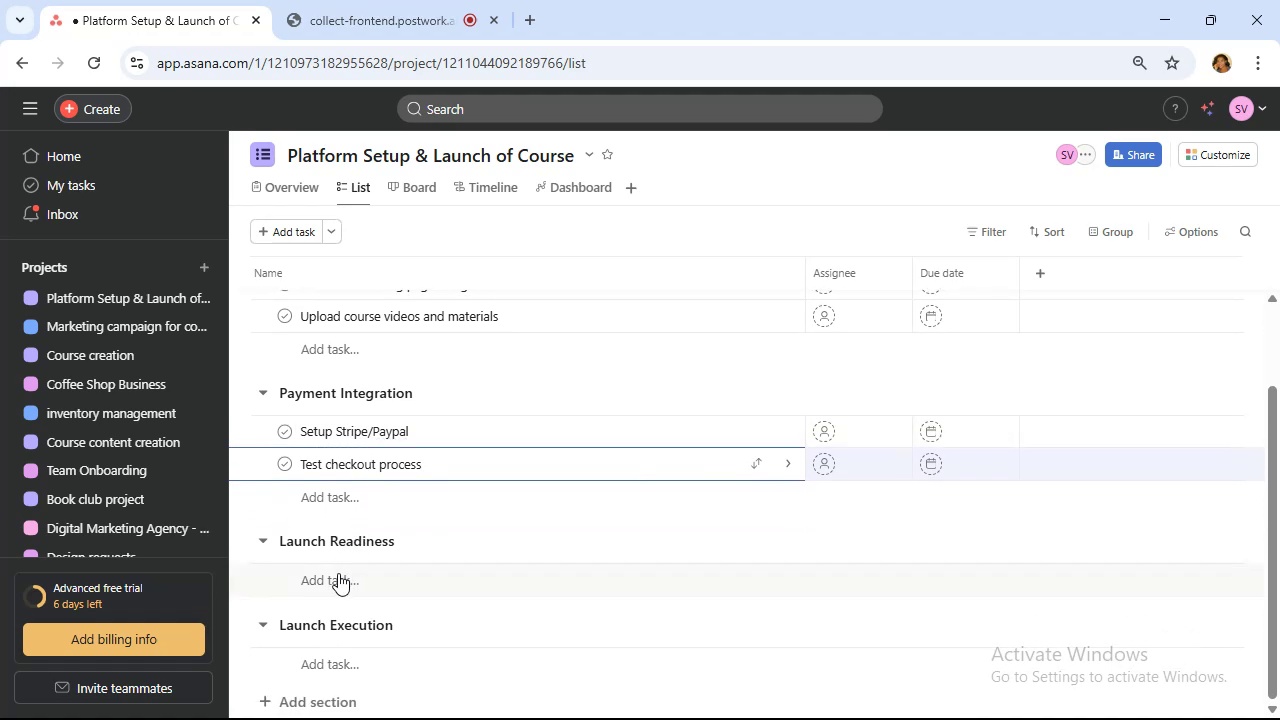 
left_click([337, 577])
 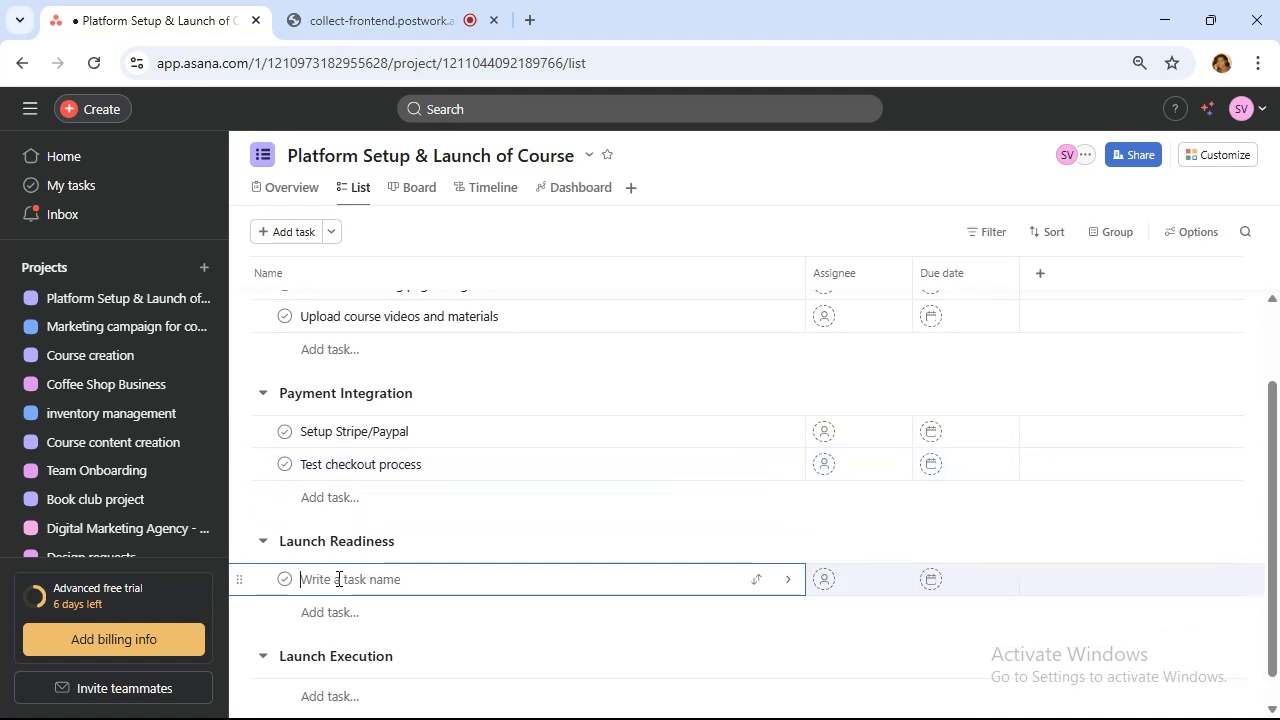 
type(Publish course sales page)
 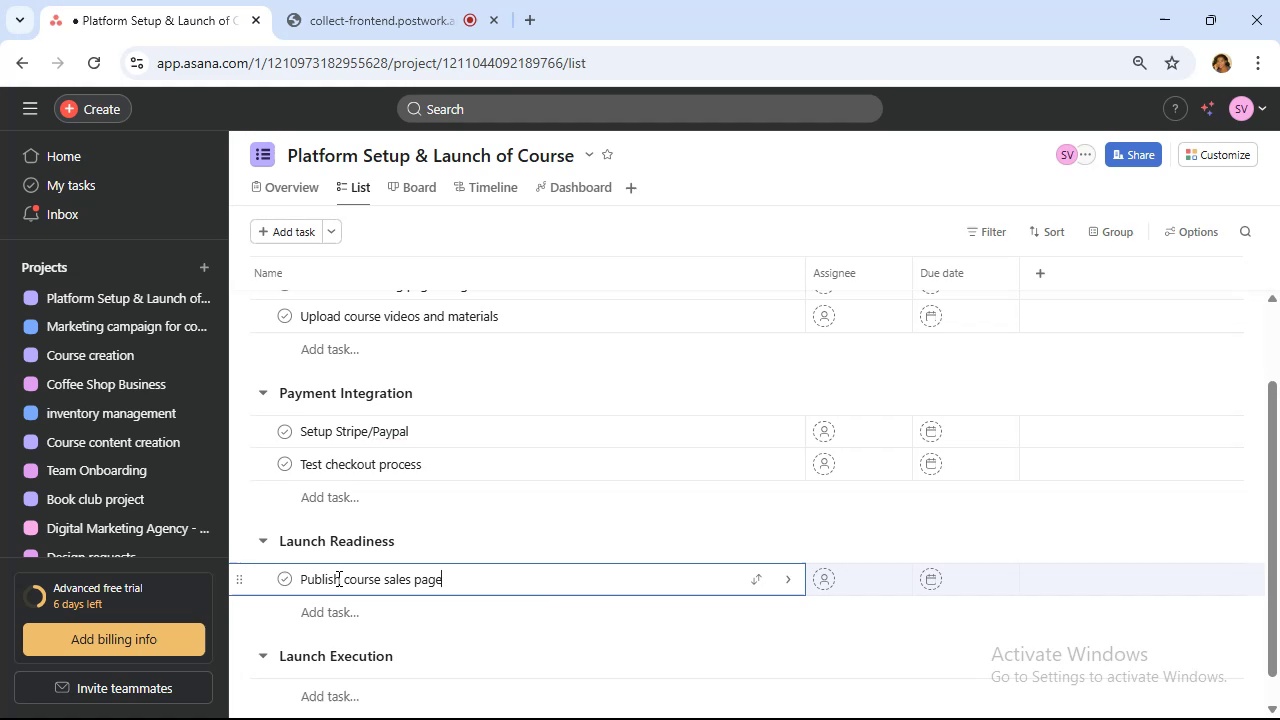 
key(Enter)
 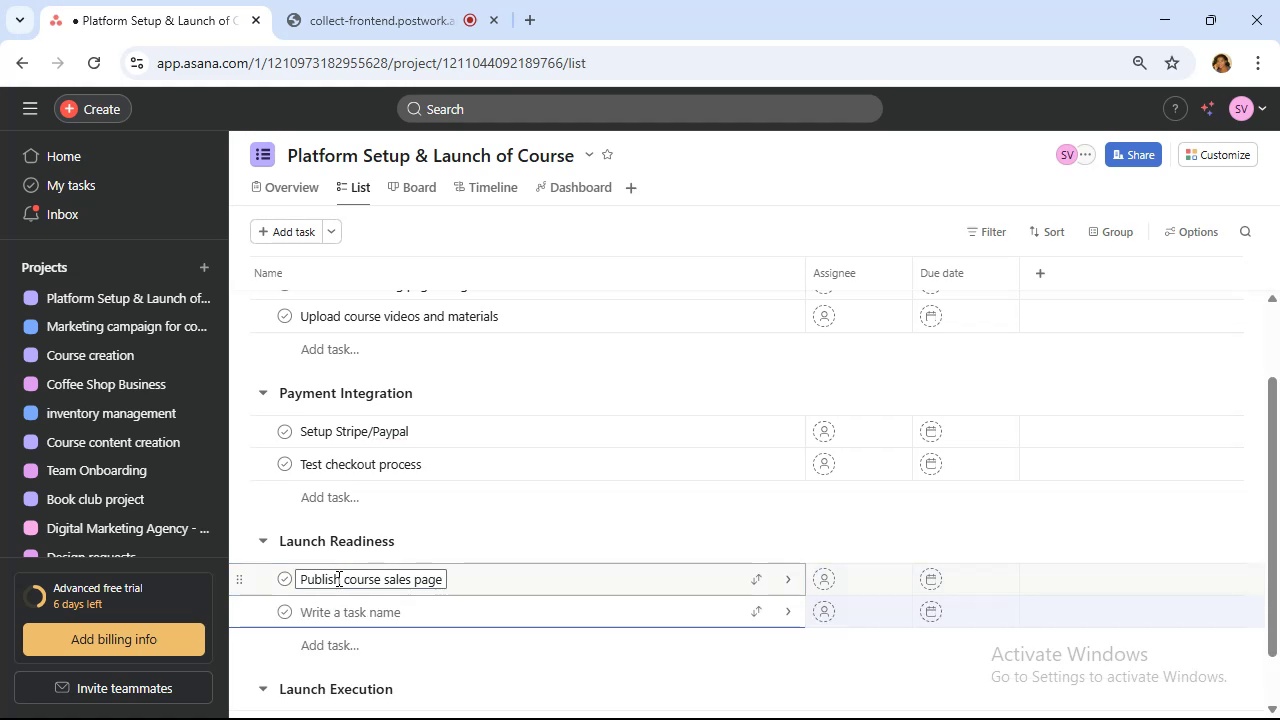 
type(Monitor first day signups)
 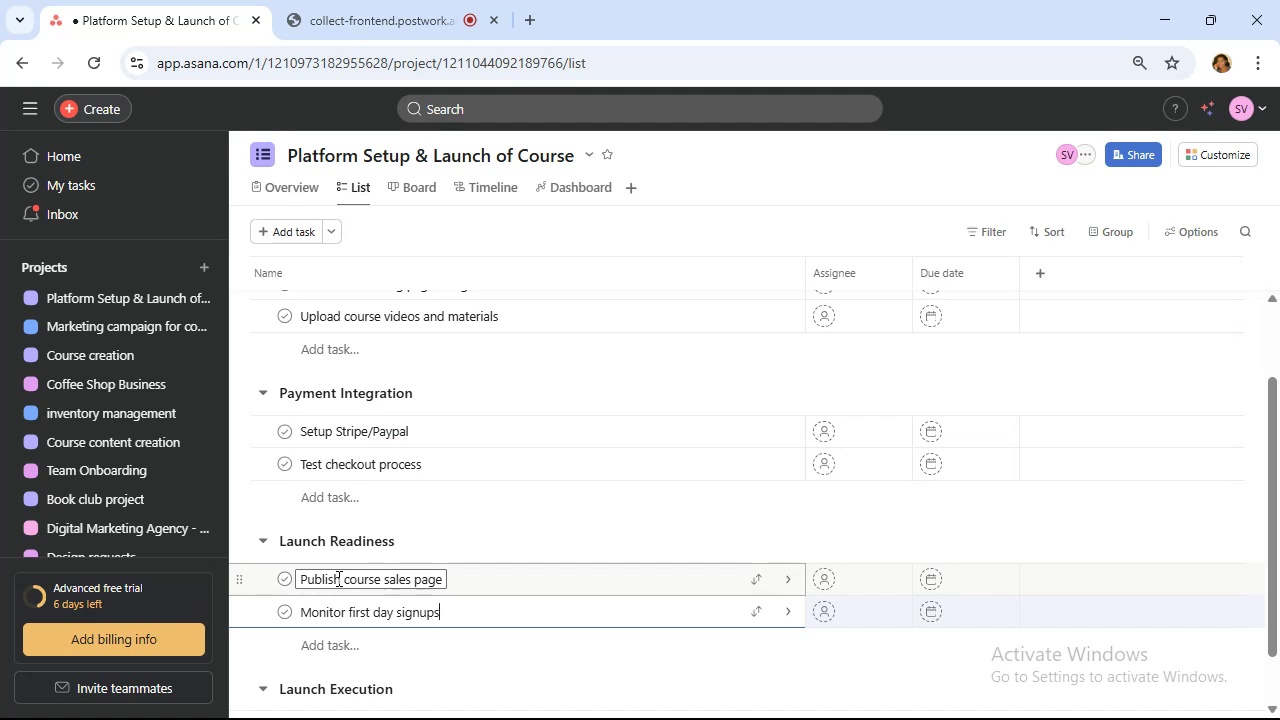 
key(Enter)
 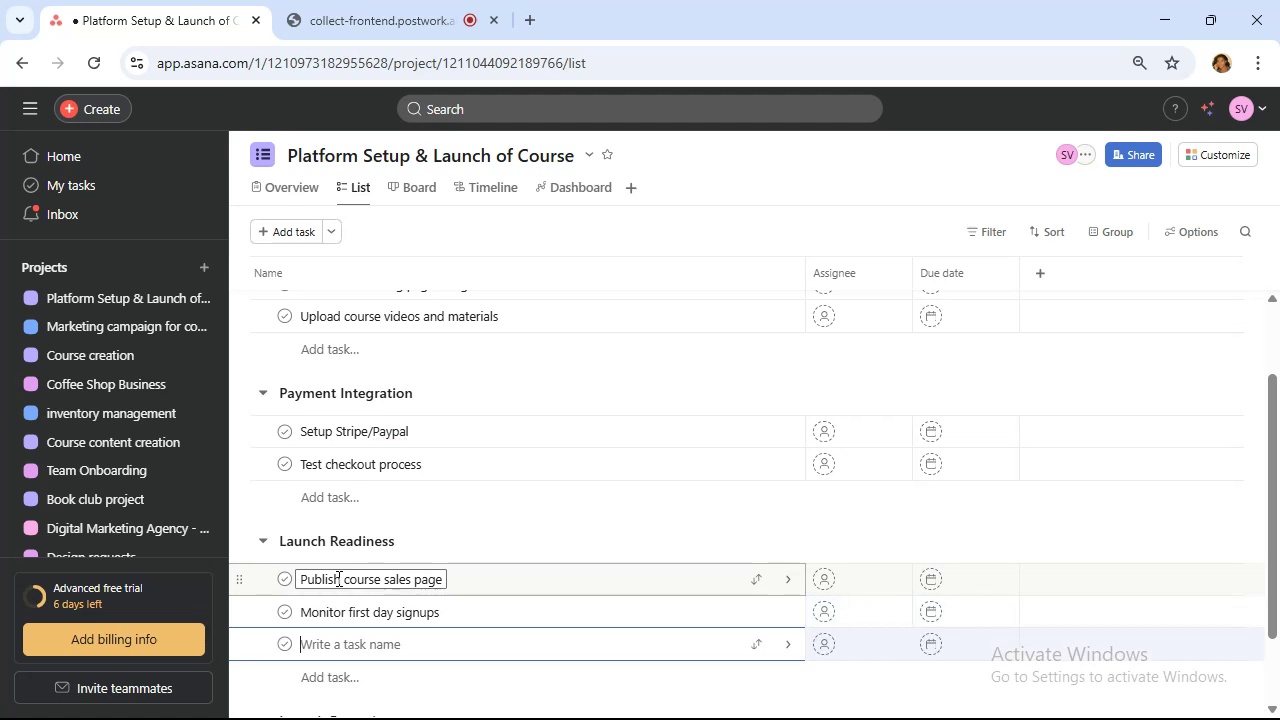 
type(Provide live support for first week)
 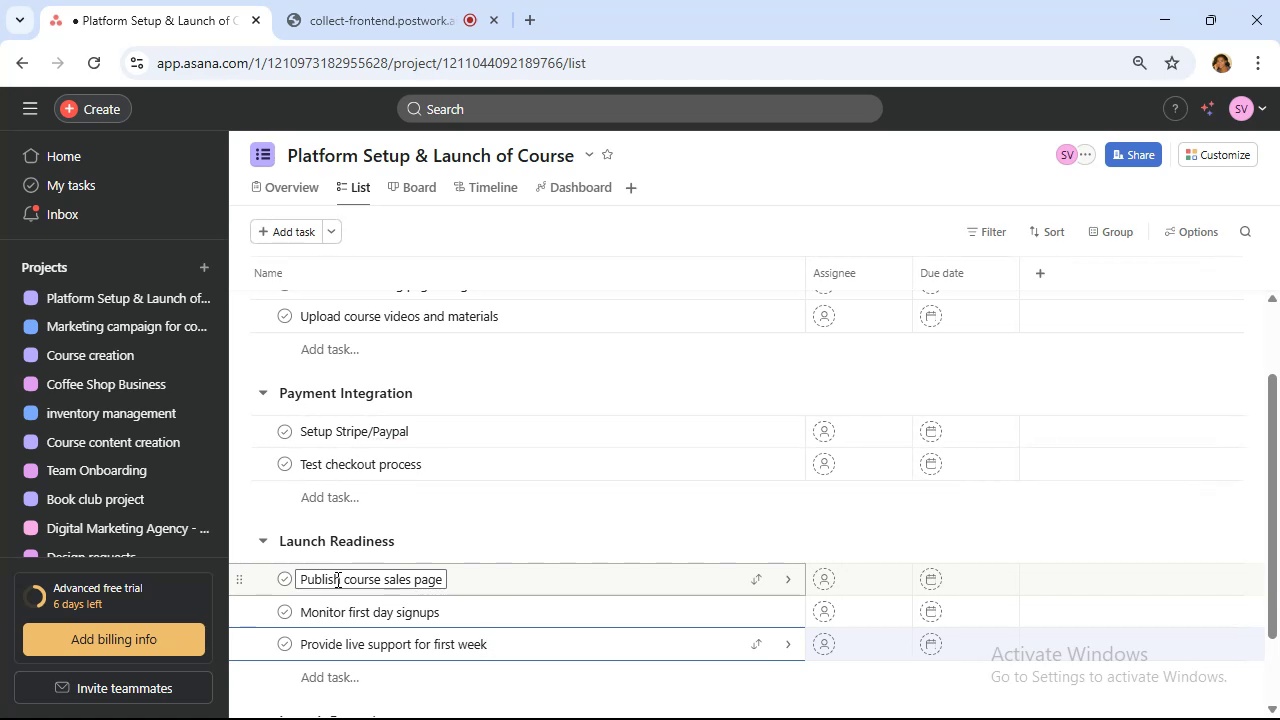 
wait(35.42)
 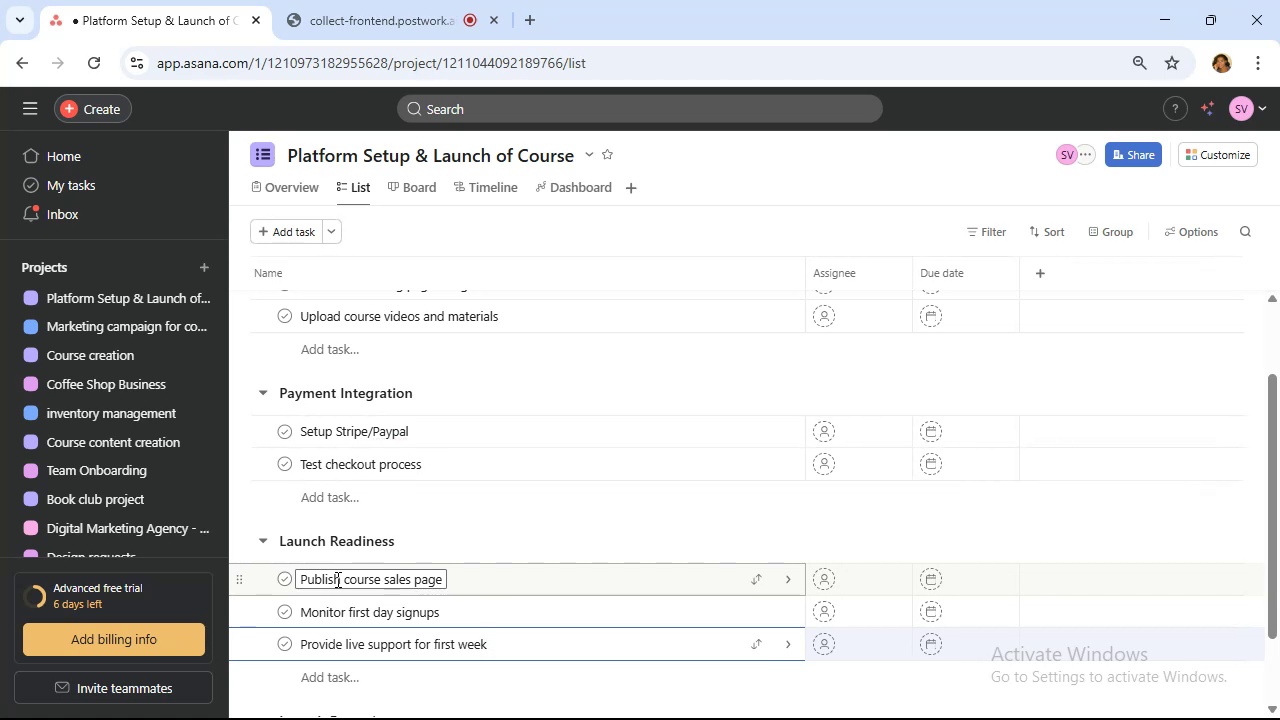 
mouse_move([252, 0])
 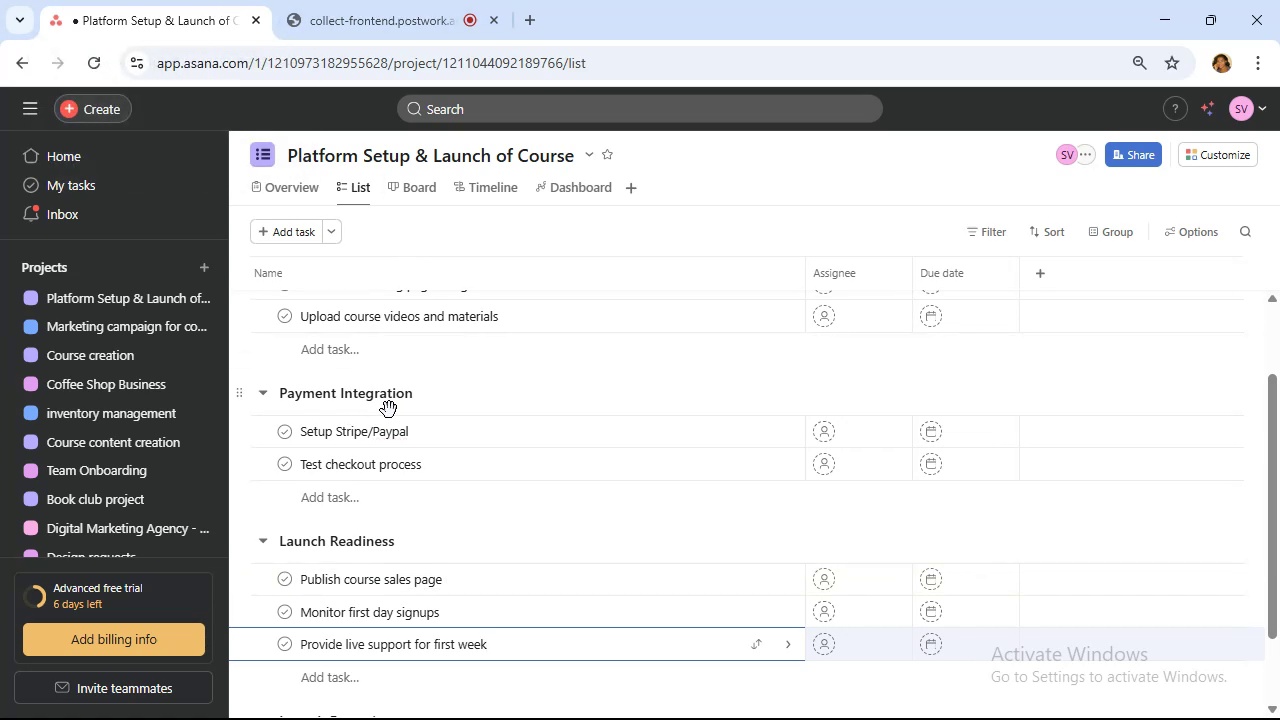 
scroll: coordinate [505, 389], scroll_direction: up, amount: 6.0
 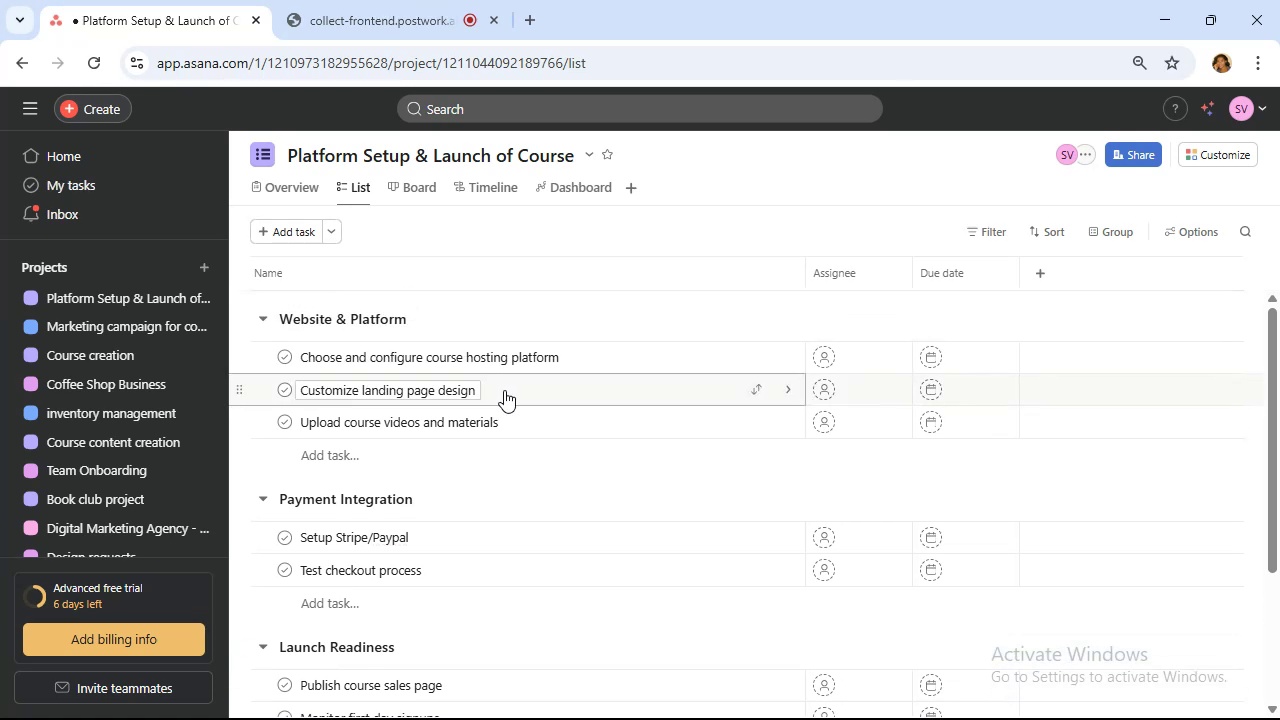 
wait(9.72)
 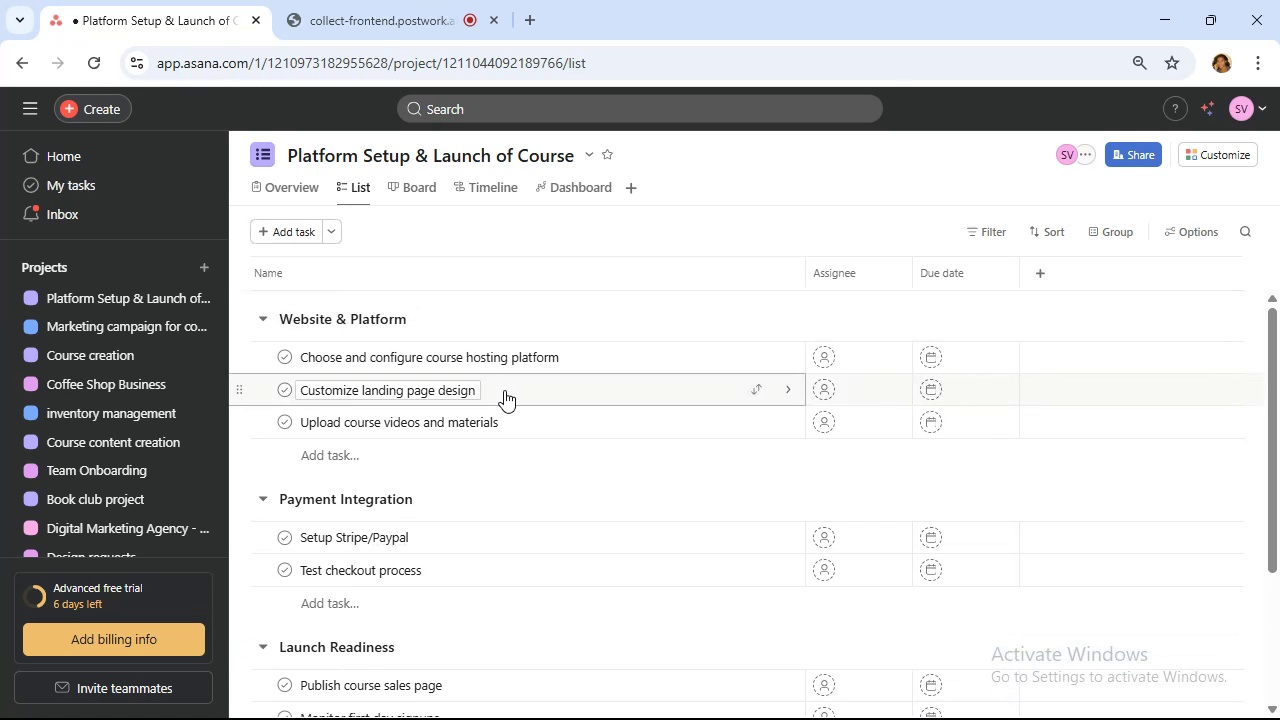 
mouse_move([591, 561])
 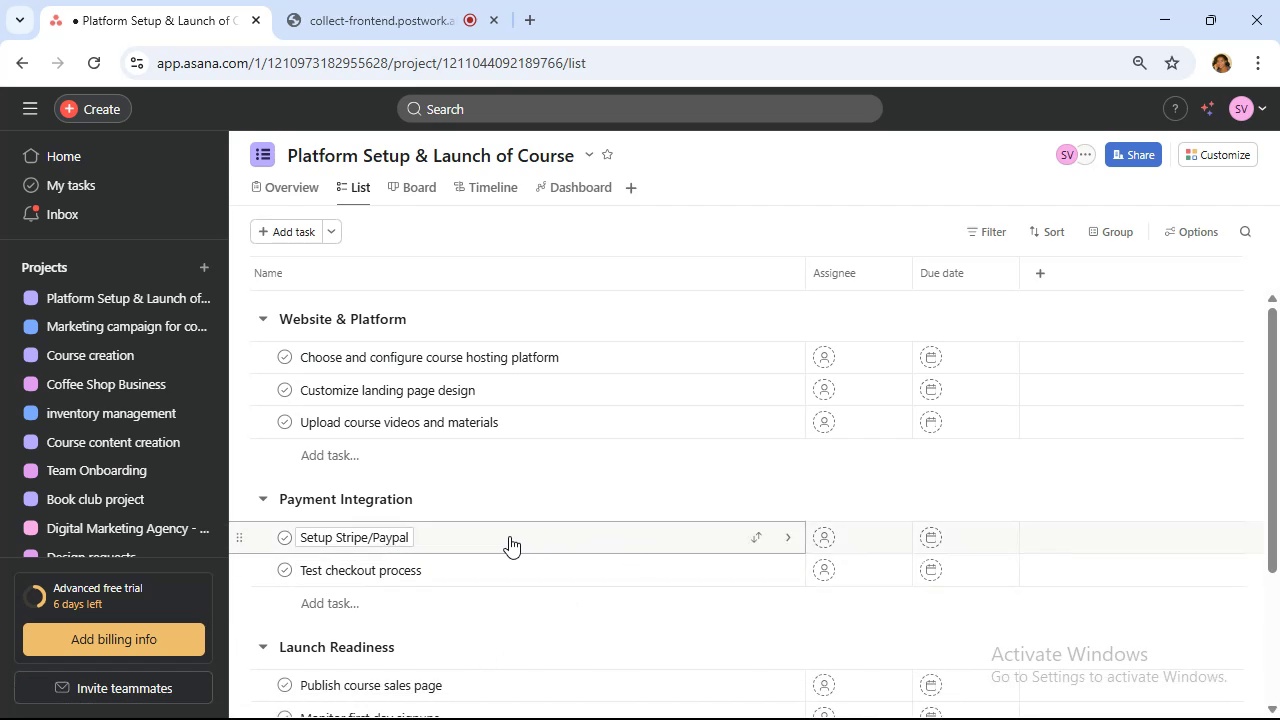 
scroll: coordinate [509, 536], scroll_direction: down, amount: 5.0
 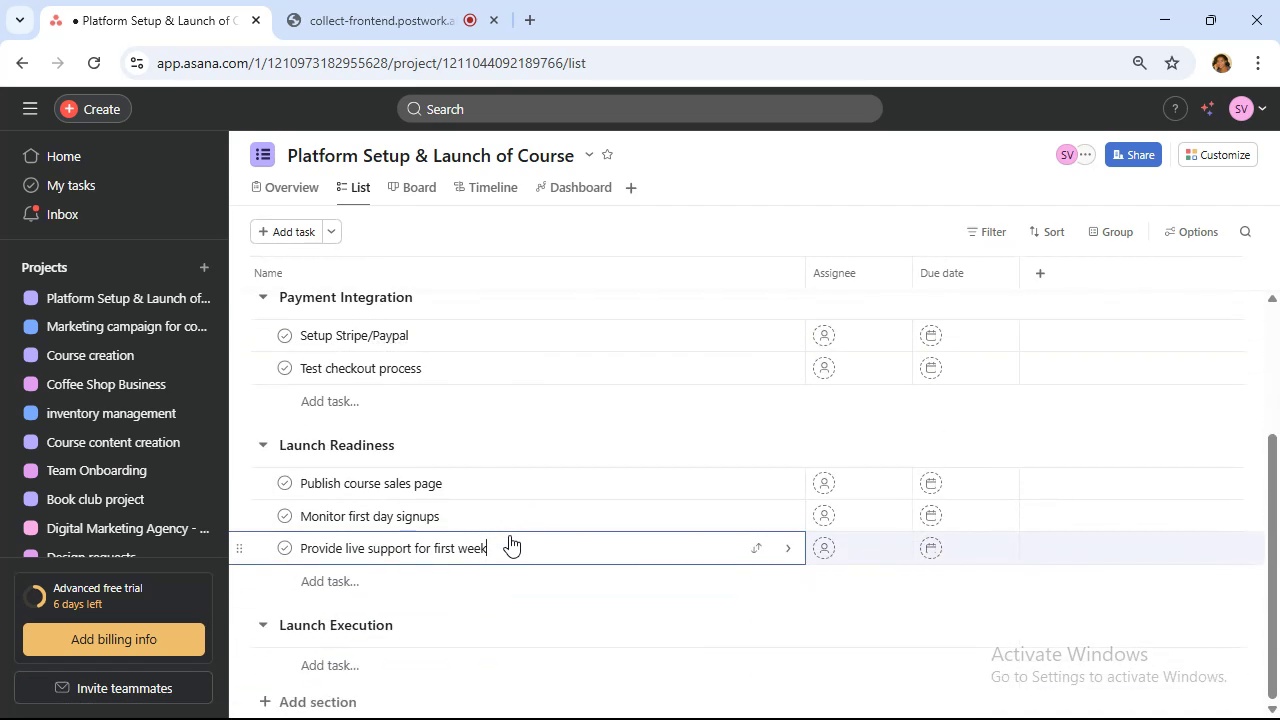 
wait(8.22)
 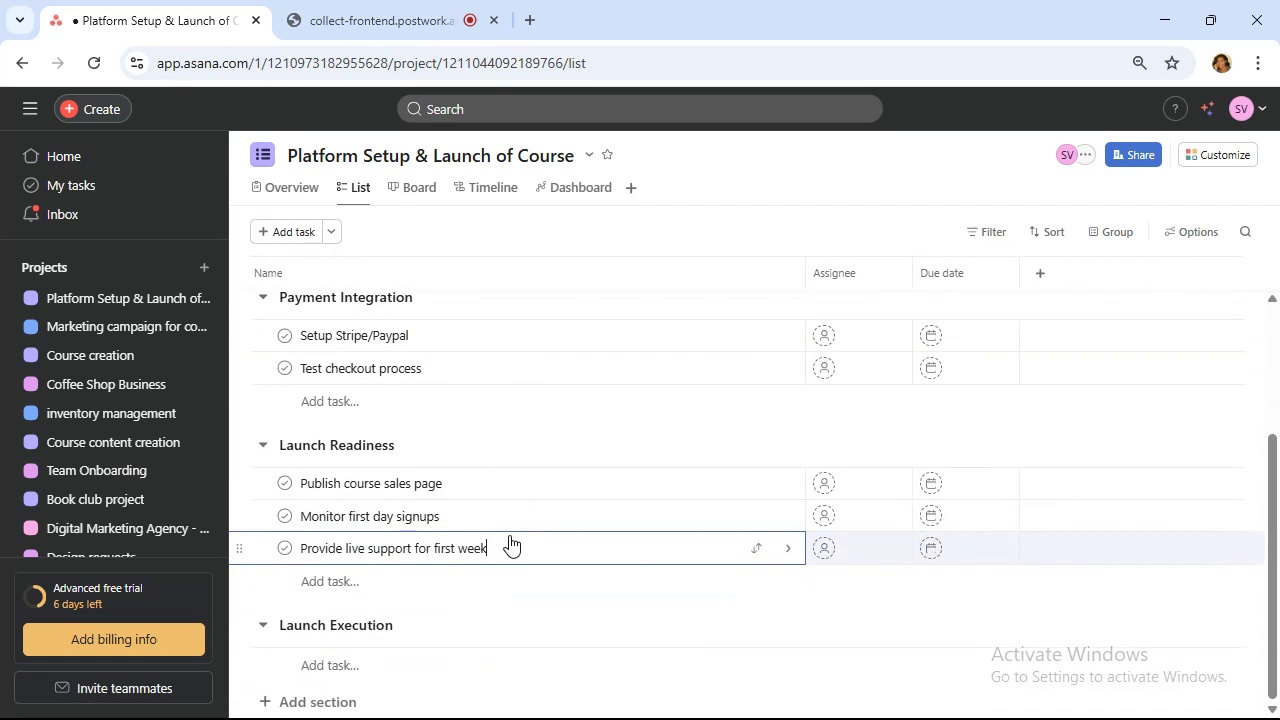 
left_click([1212, 154])
 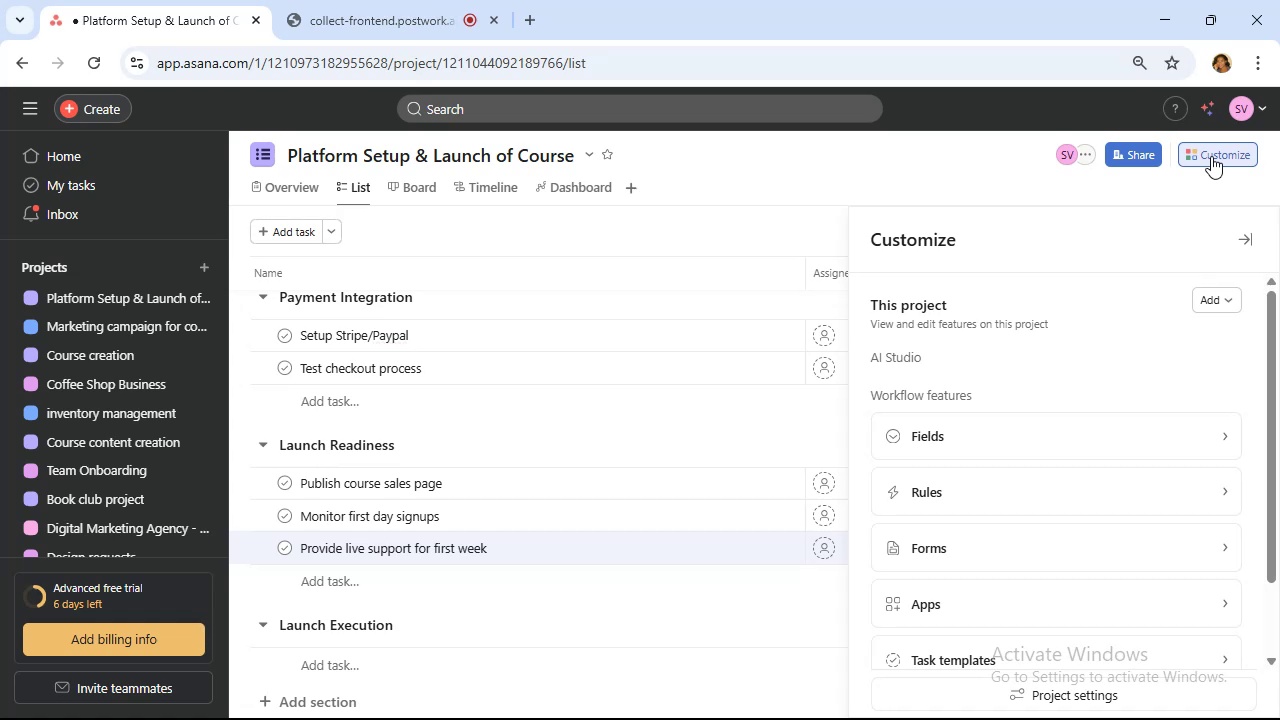 
wait(36.13)
 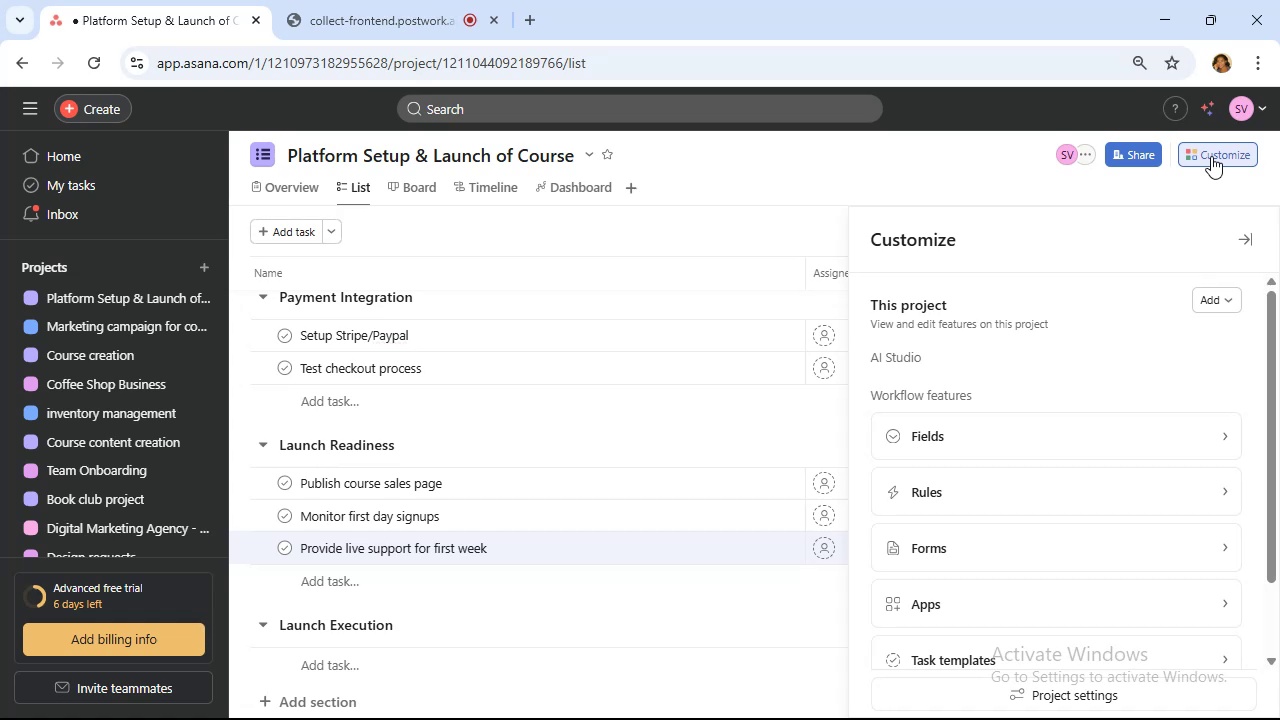 
left_click([92, 114])
 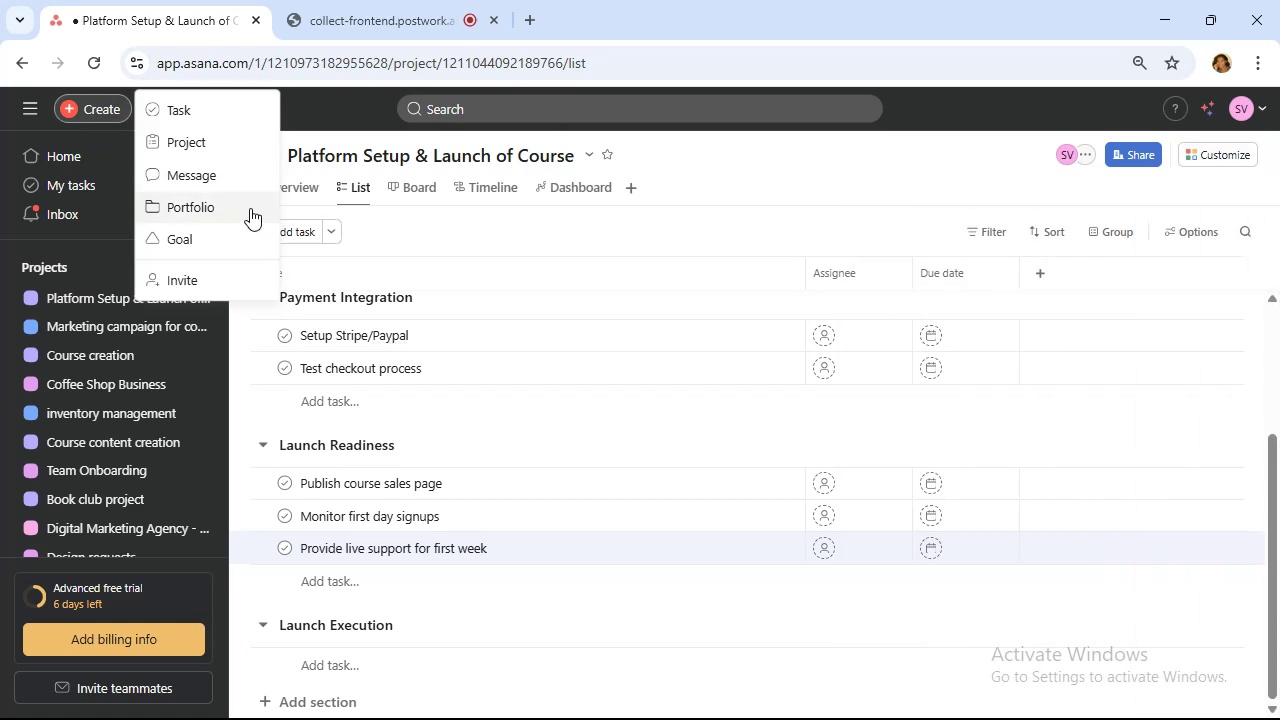 
left_click([230, 209])
 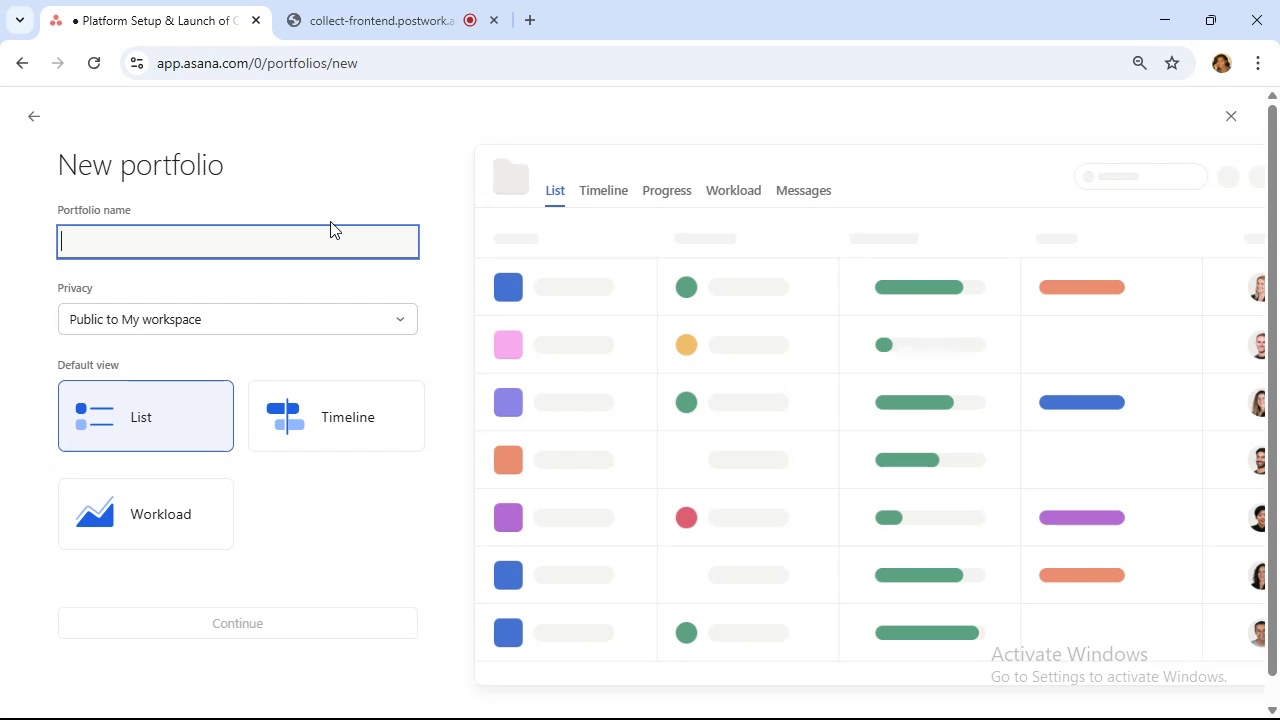 
wait(21.73)
 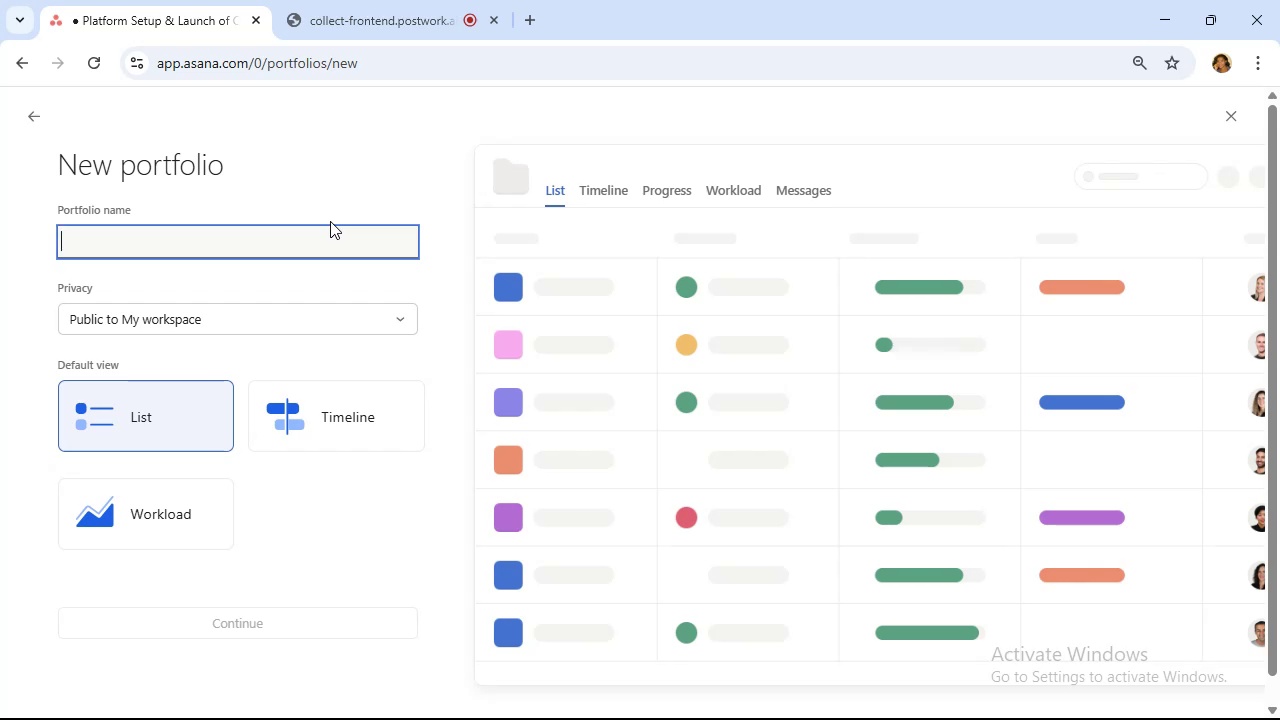 
type(Course Portfolio)
 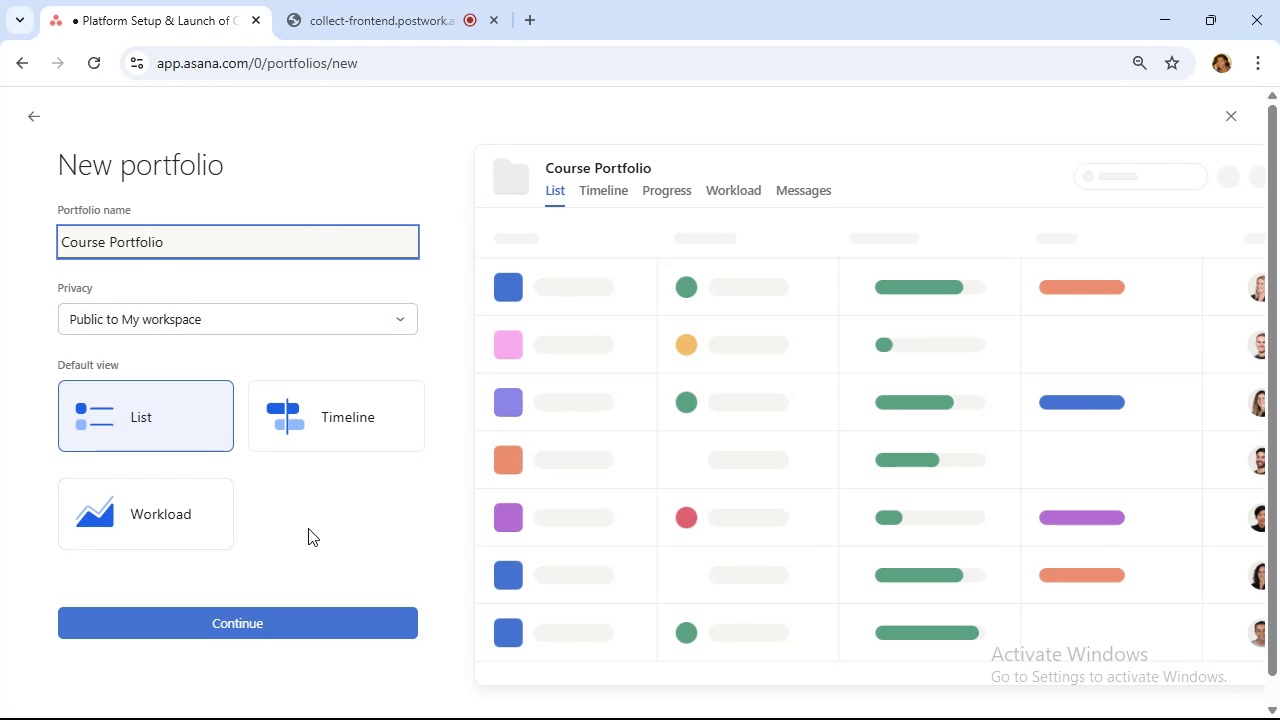 
wait(32.17)
 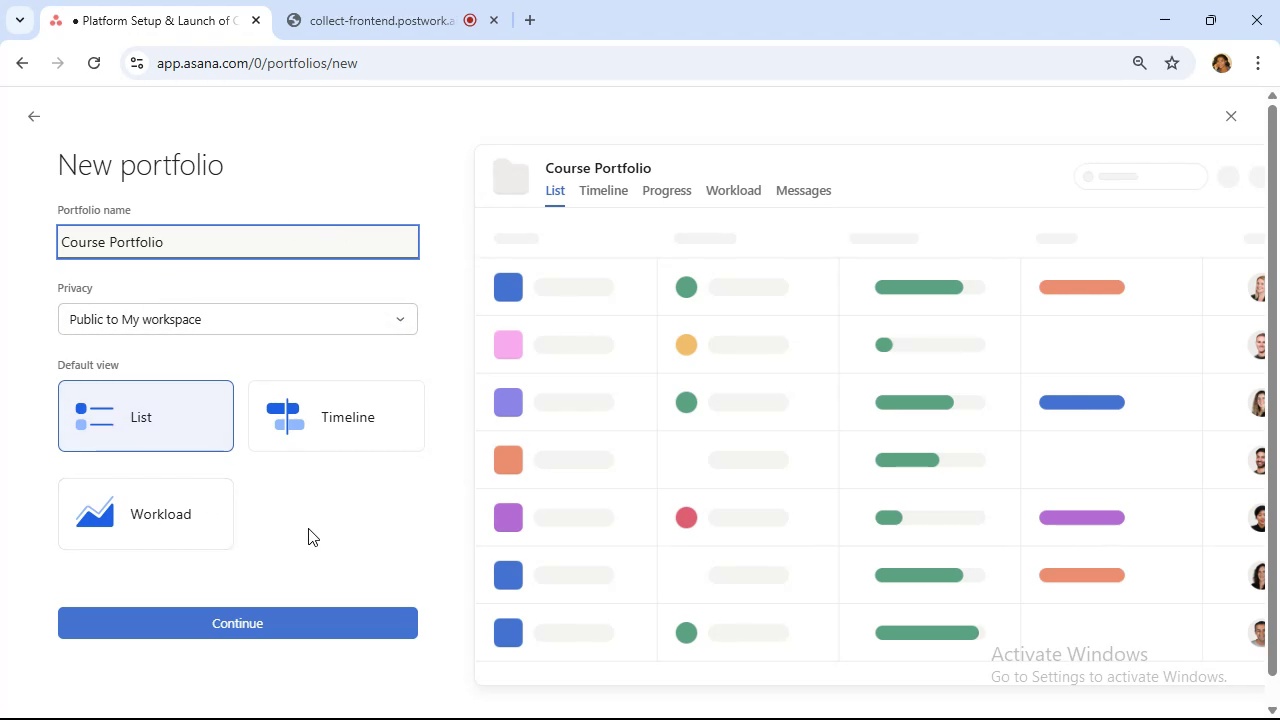 
left_click([271, 615])
 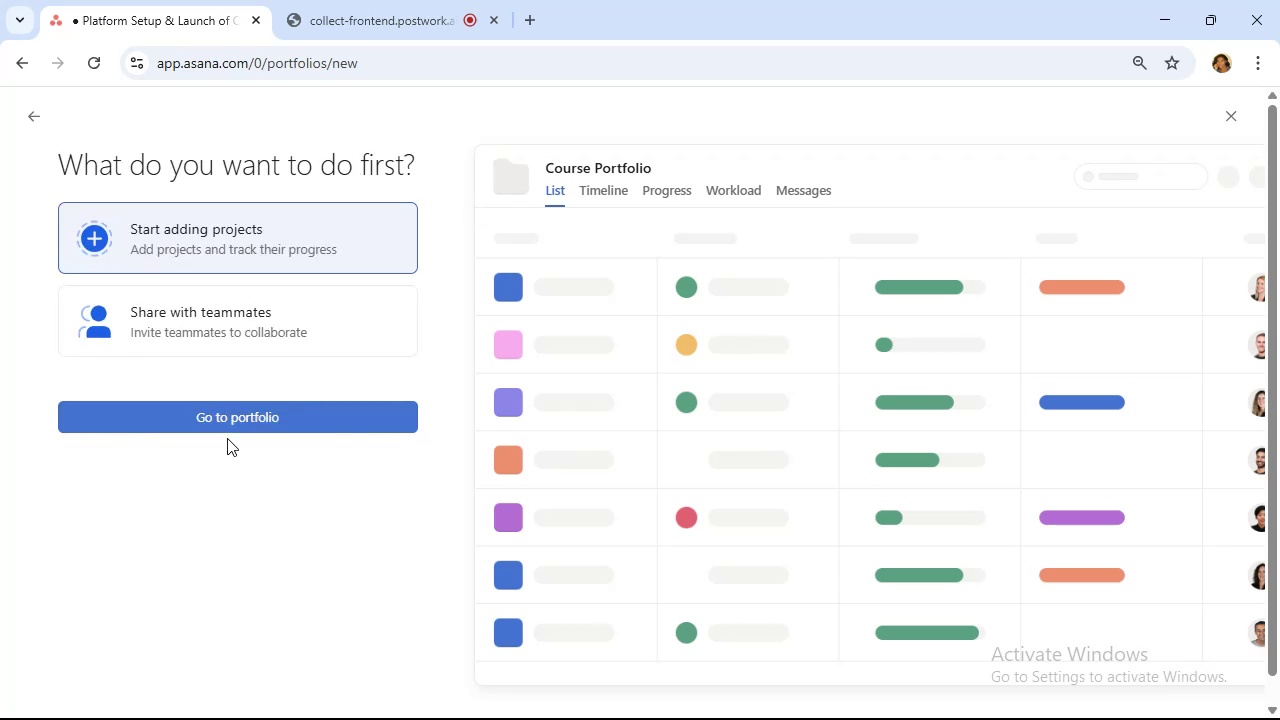 
wait(7.42)
 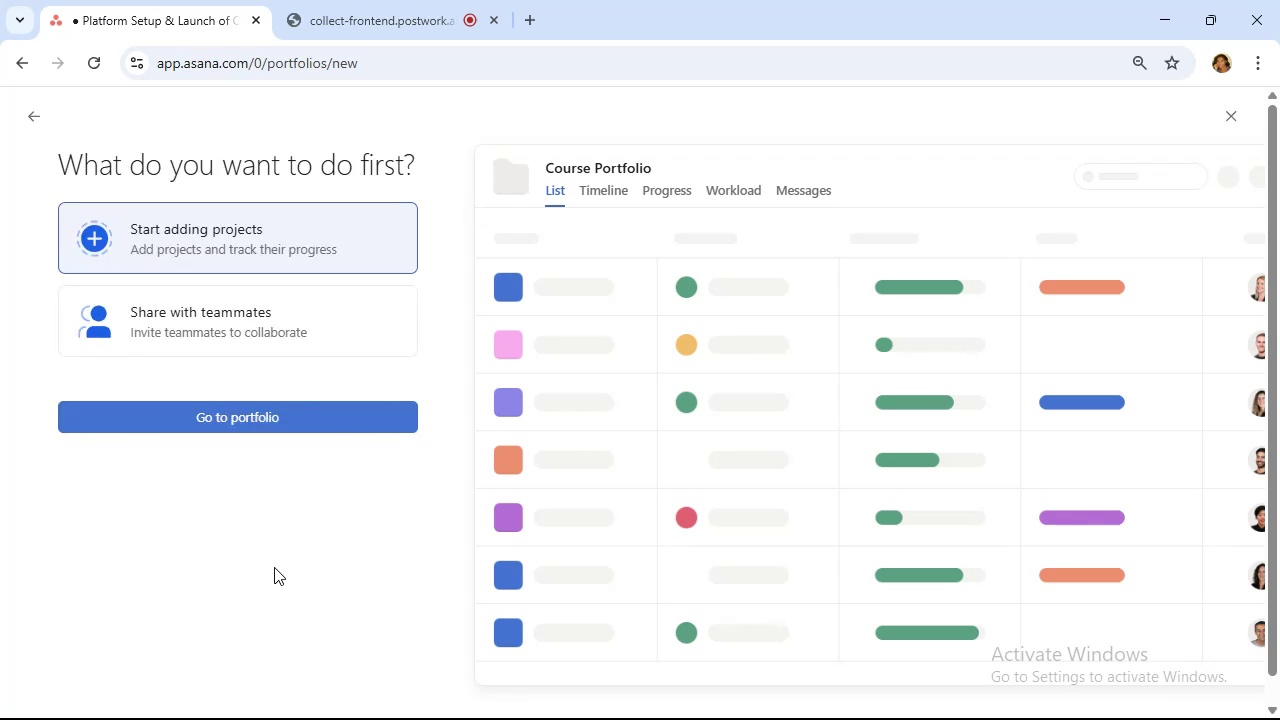 
left_click([222, 414])
 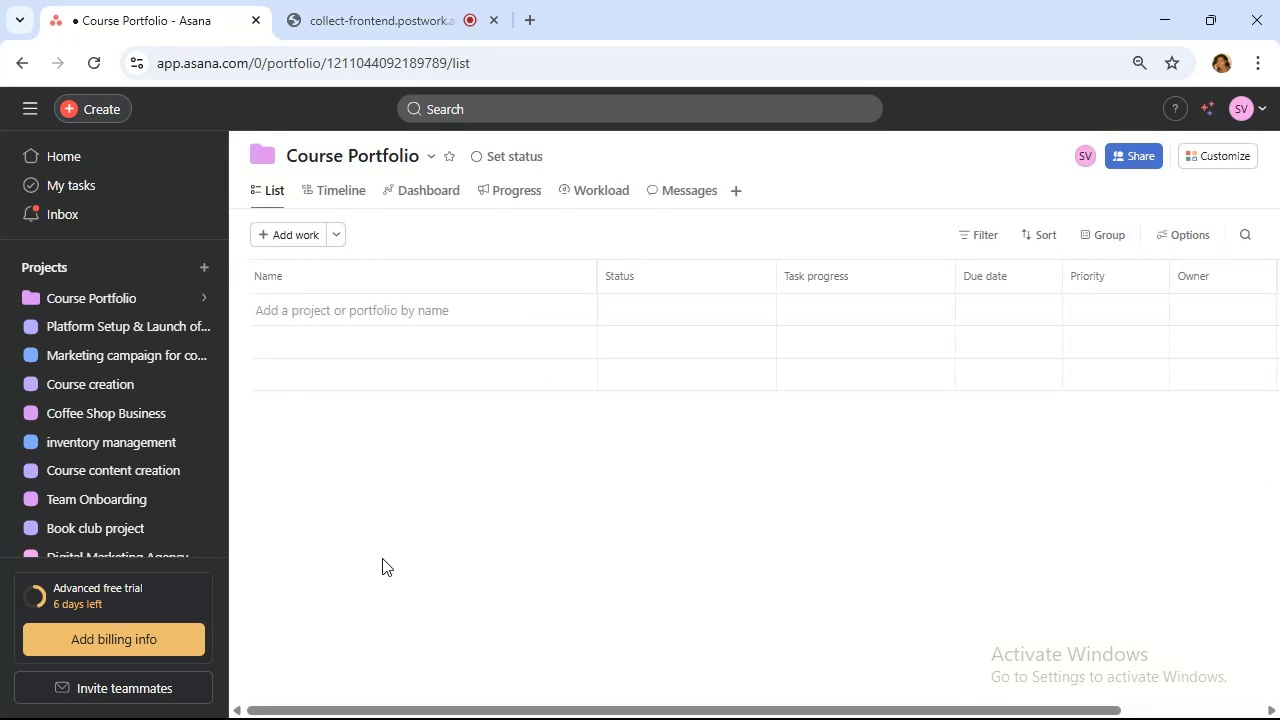 
wait(13.7)
 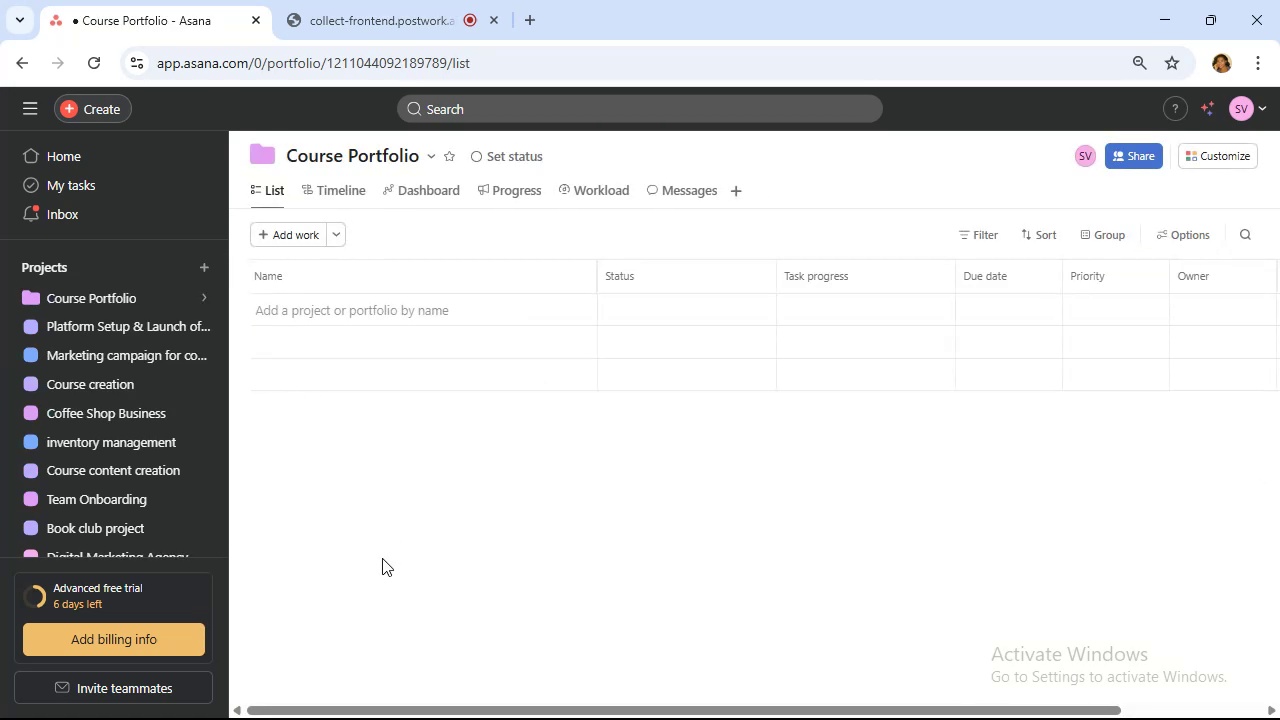 
left_click([384, 0])
 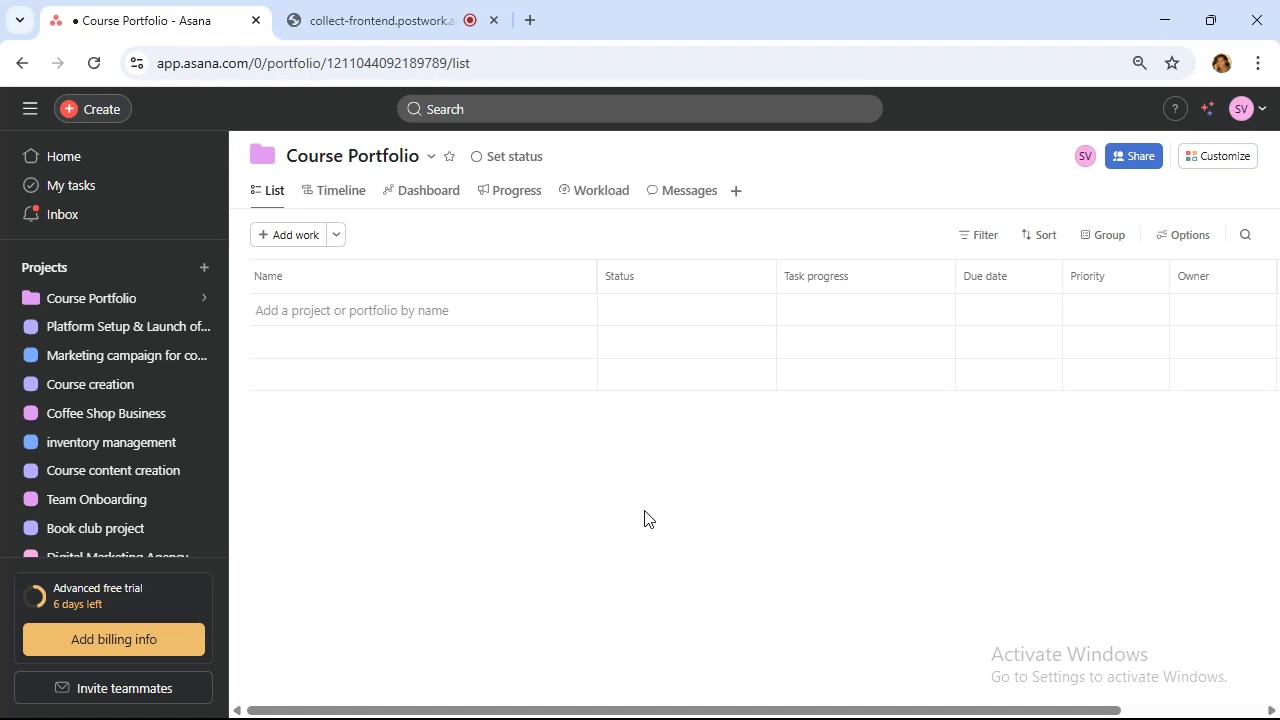 
wait(32.21)
 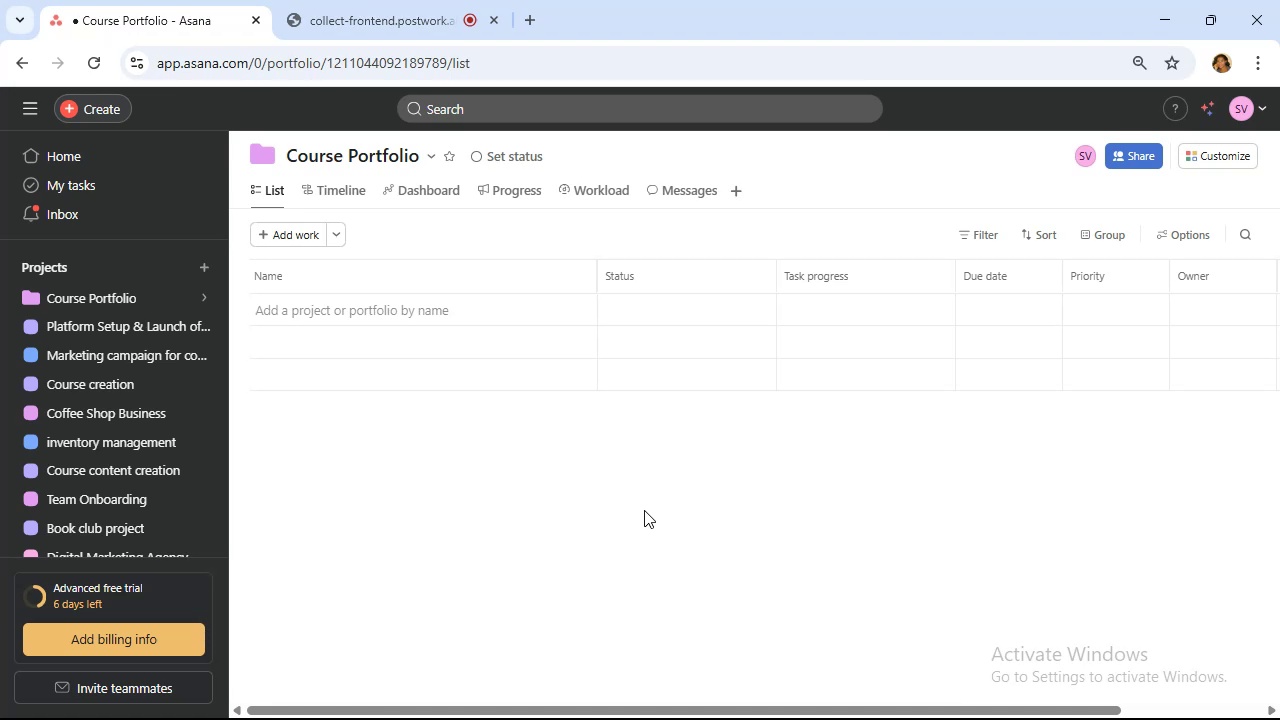 
left_click([286, 239])
 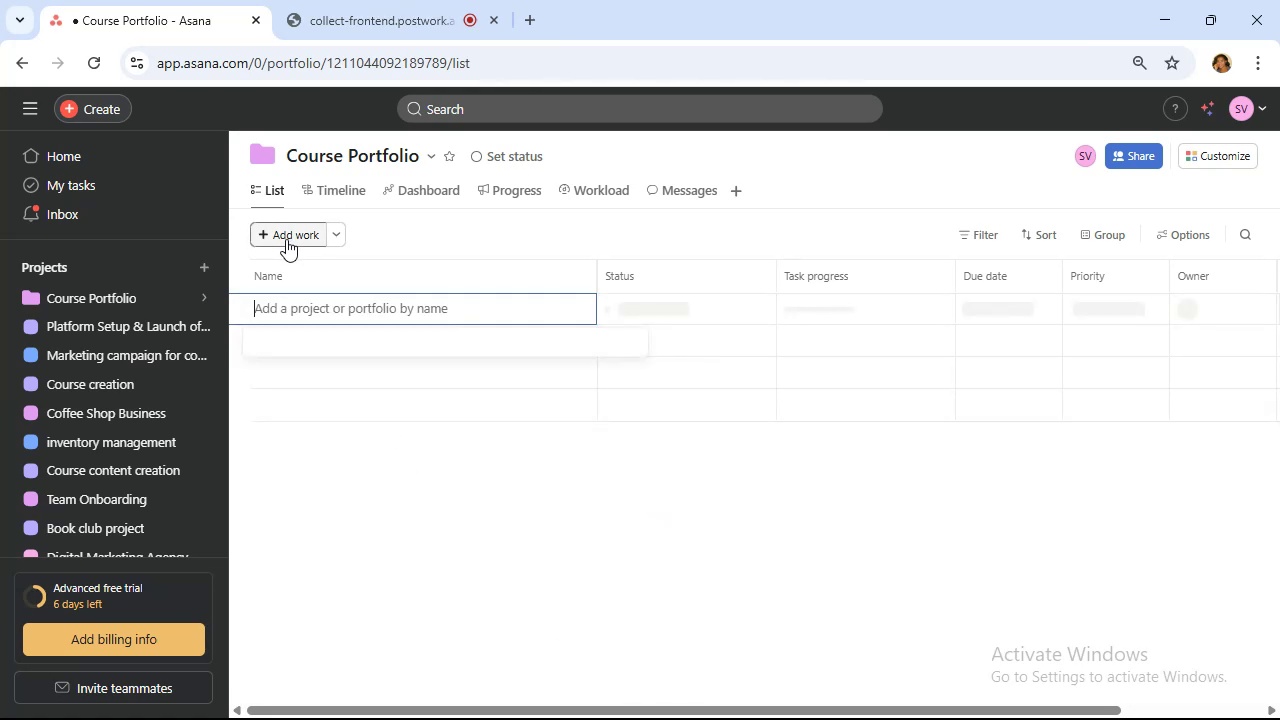 
left_click([389, 455])
 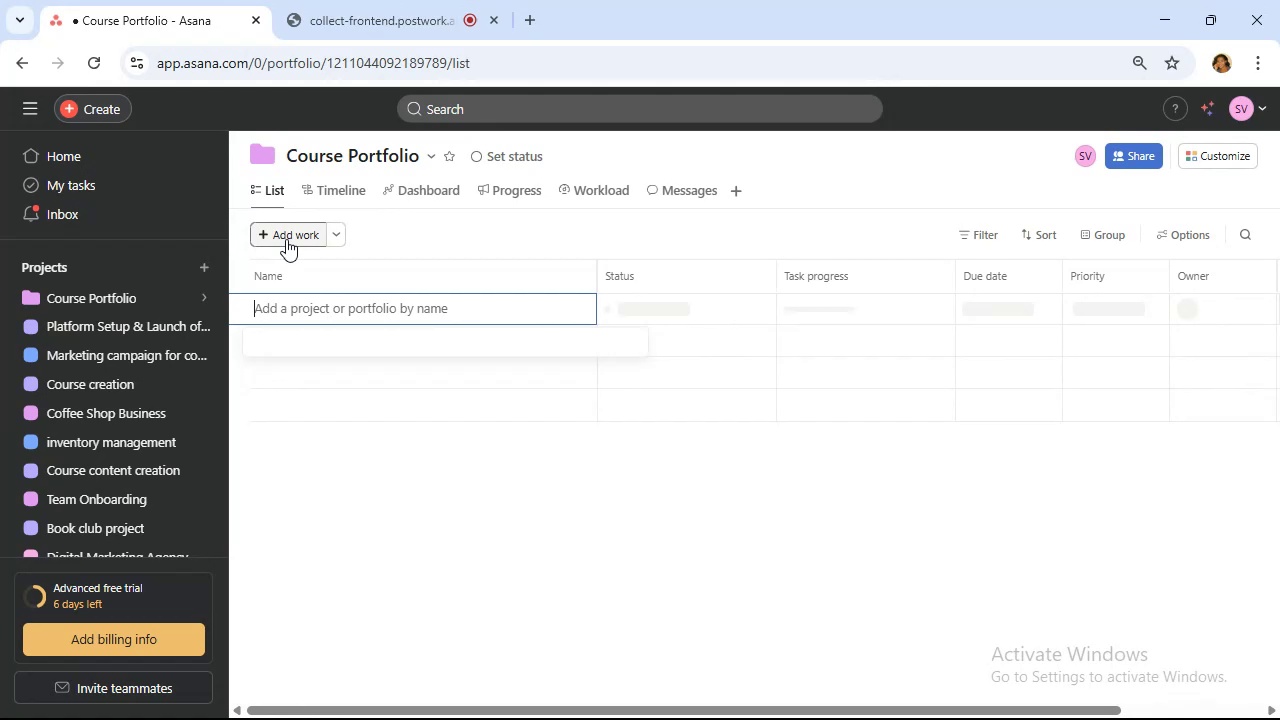 
left_click([282, 235])
 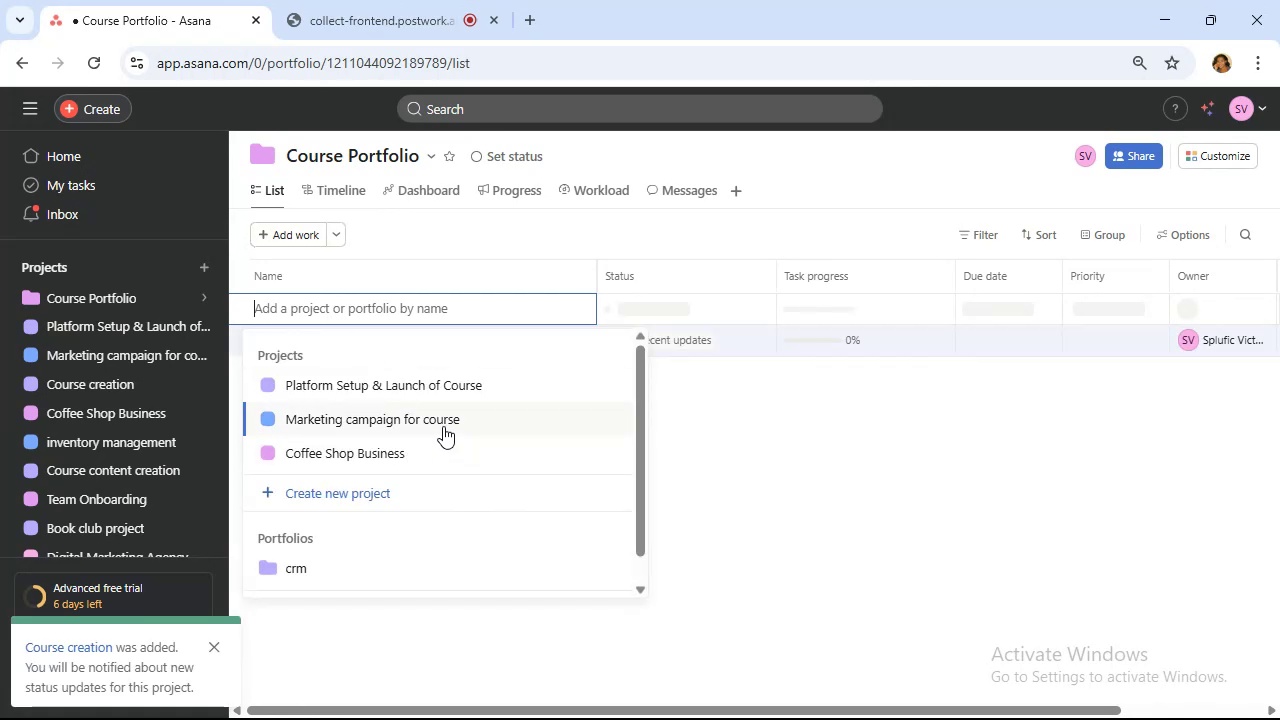 
left_click([444, 425])
 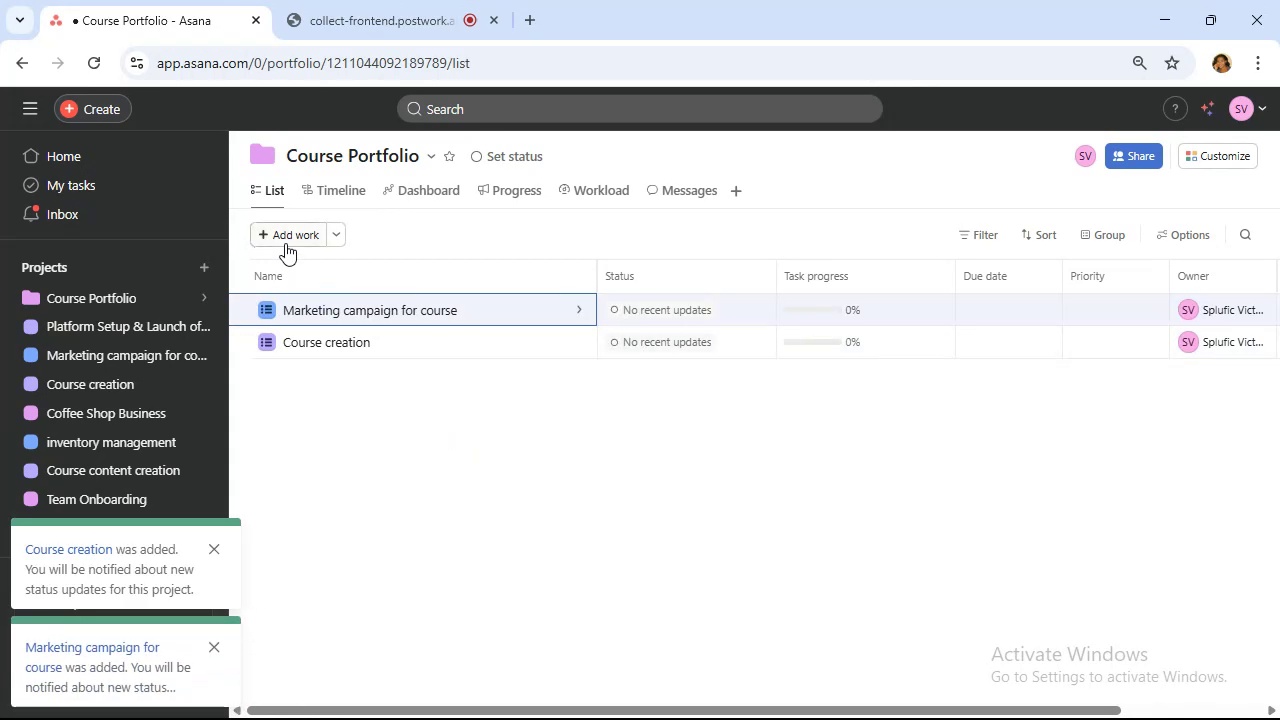 
left_click([287, 237])
 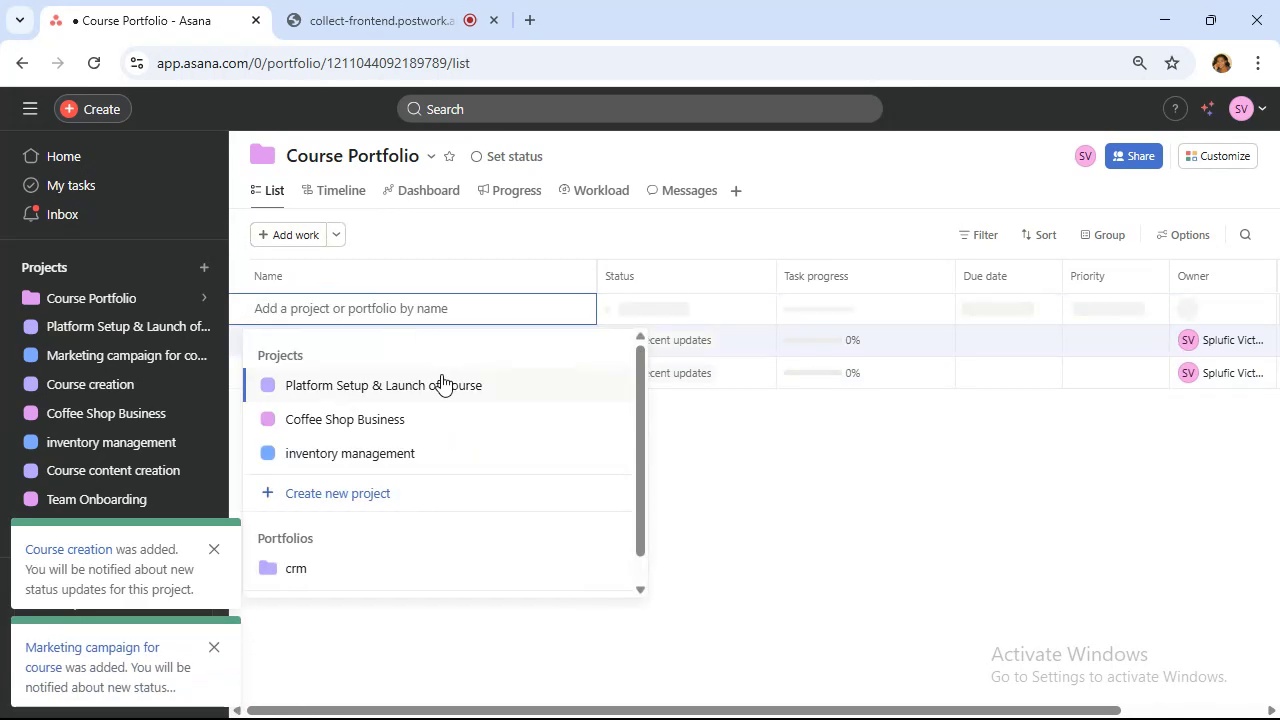 
left_click([441, 374])
 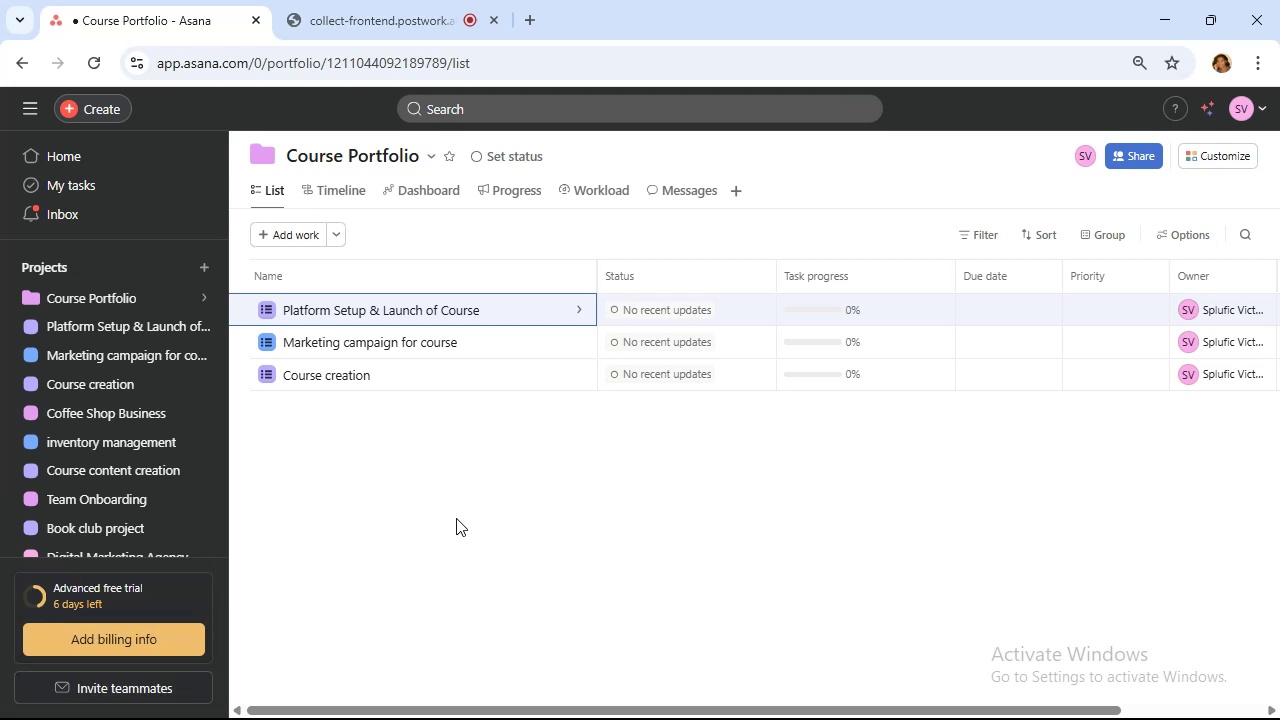 
wait(24.28)
 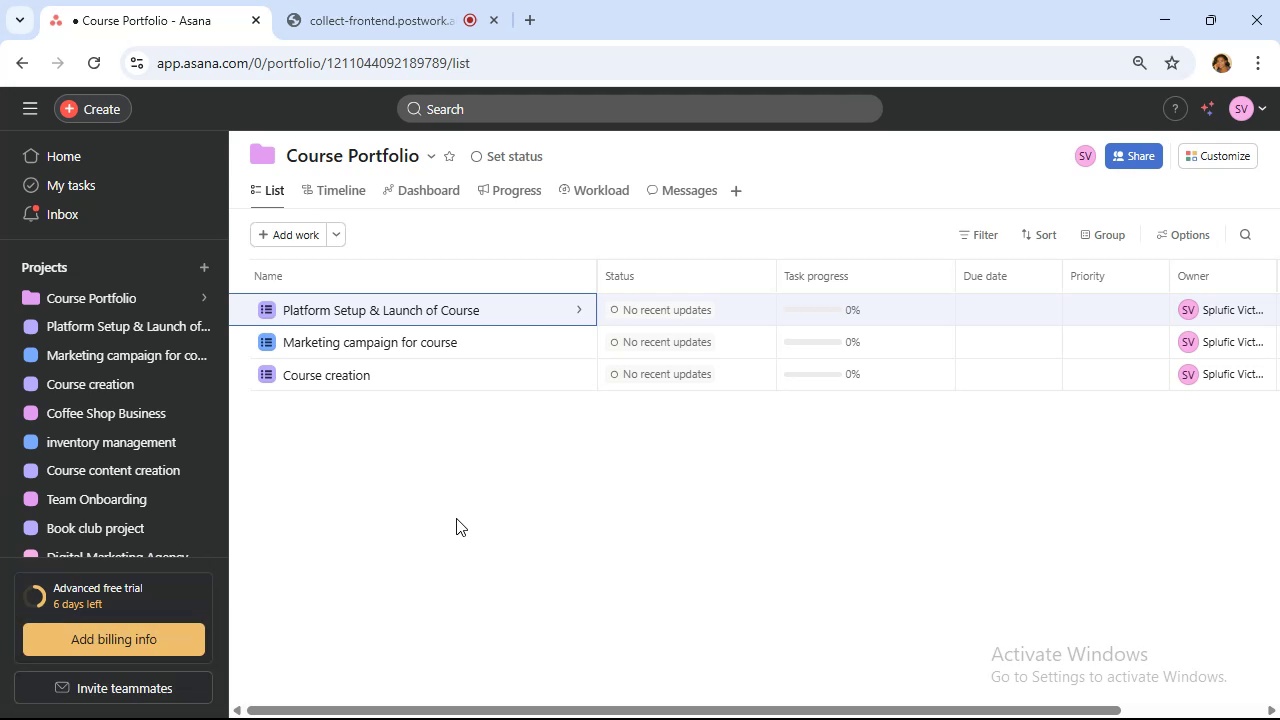 
left_click([398, 162])
 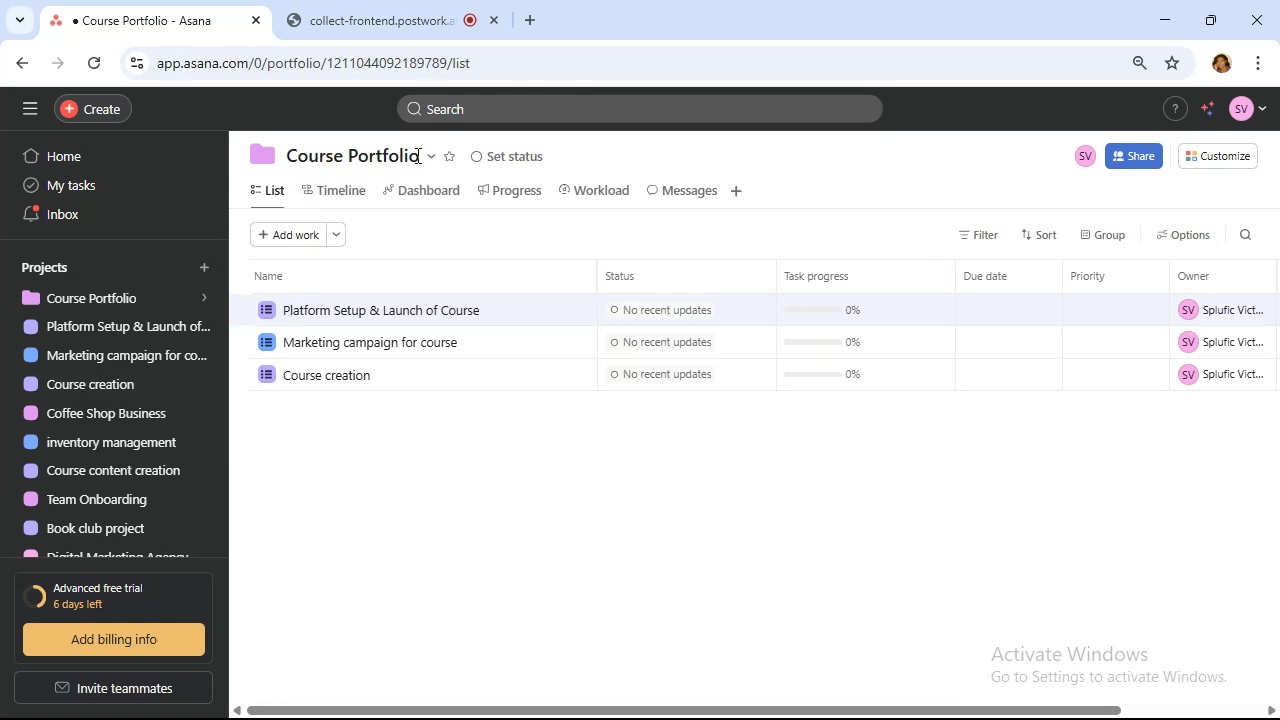 
left_click([416, 155])
 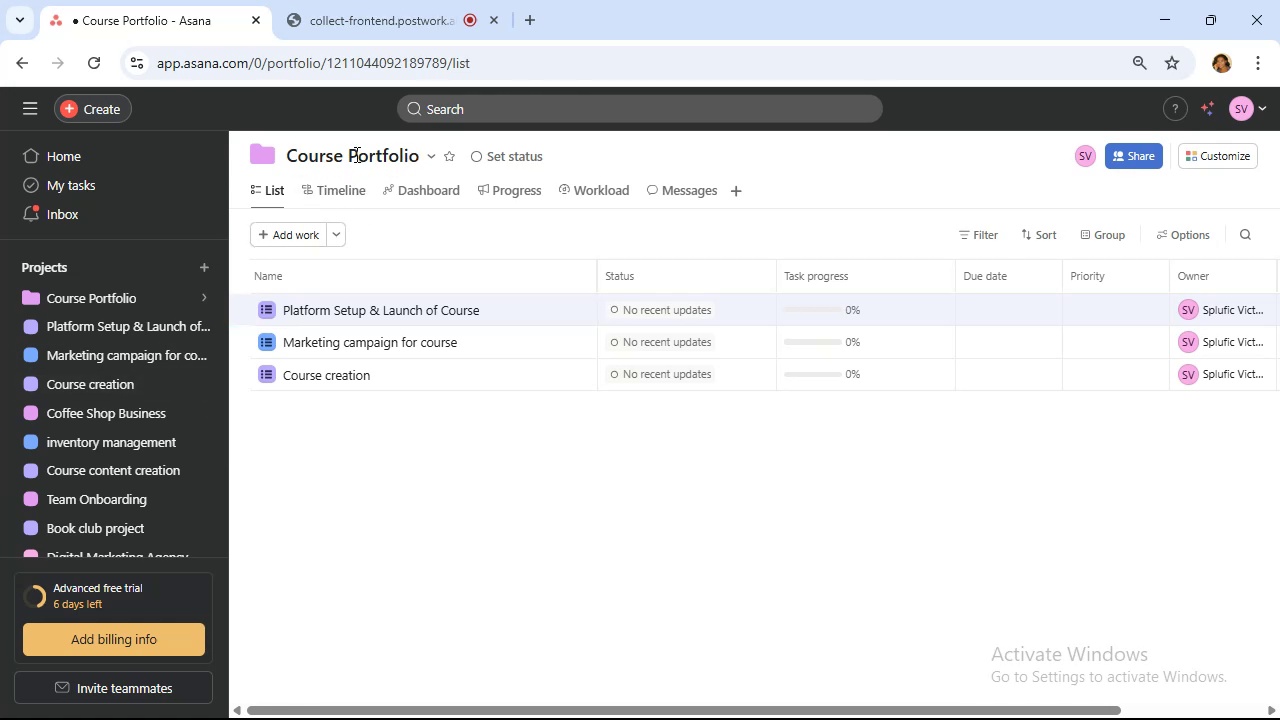 
double_click([319, 148])
 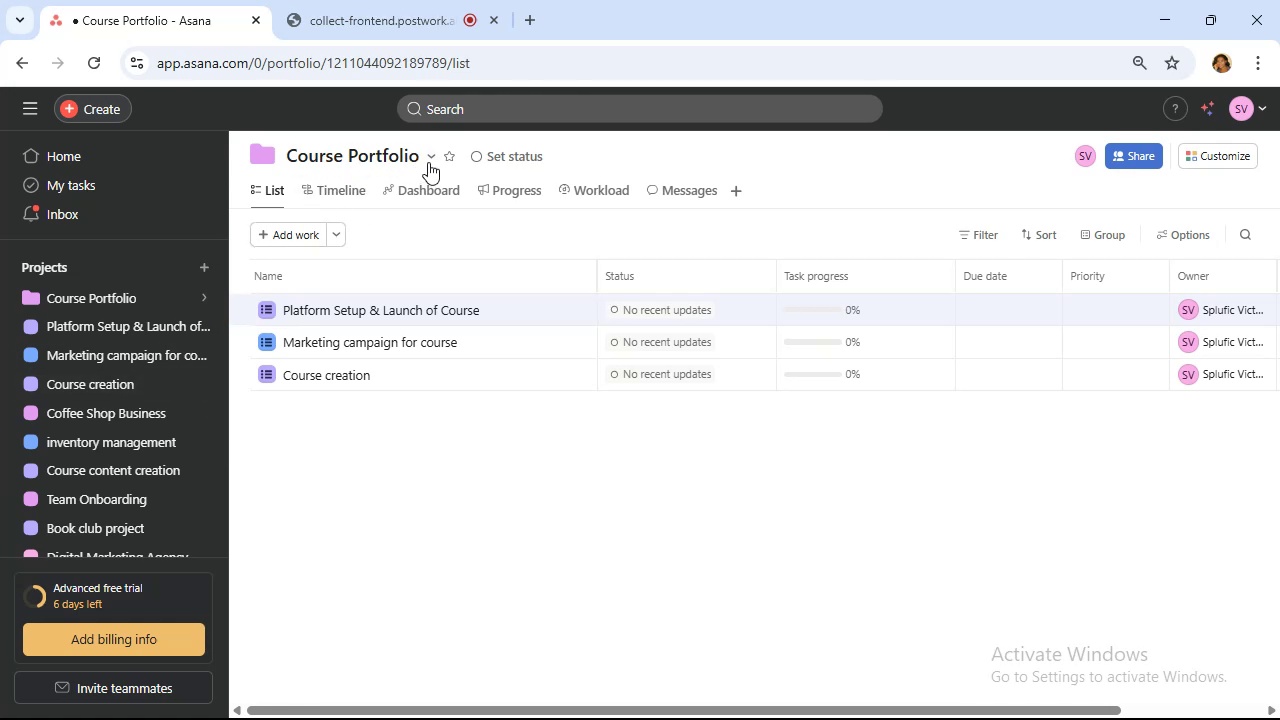 
left_click([428, 157])
 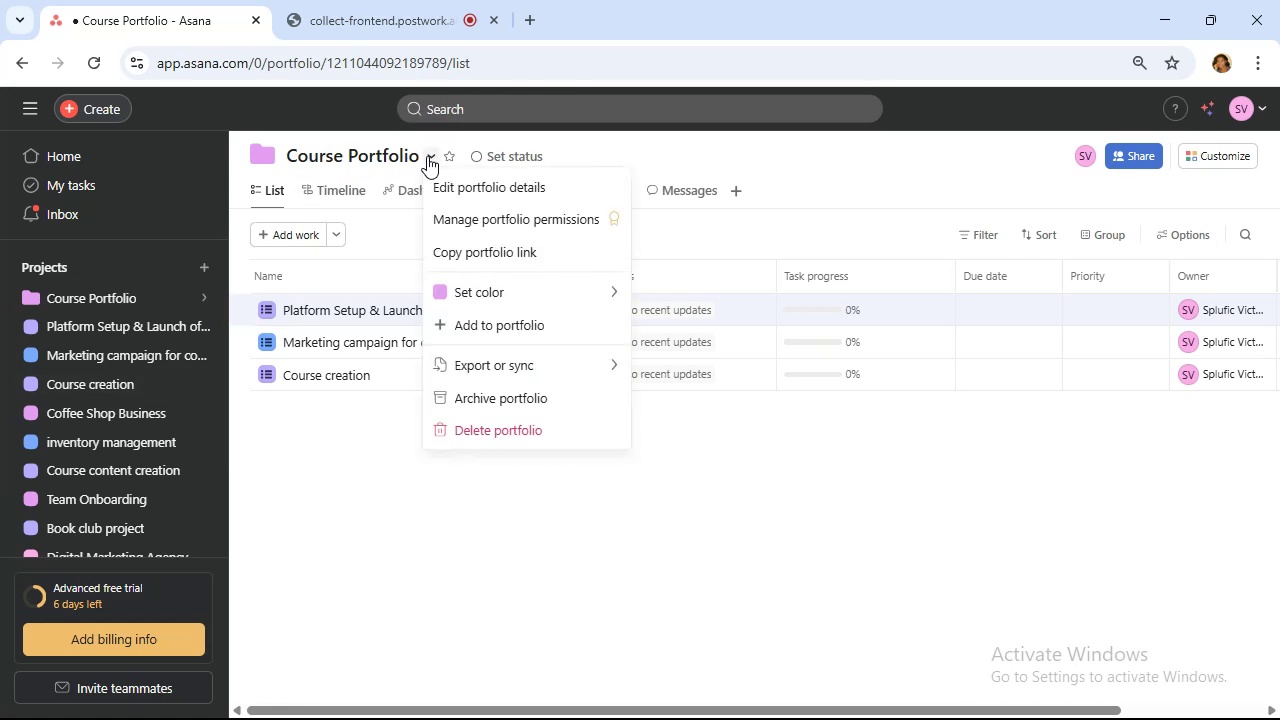 
left_click([452, 192])
 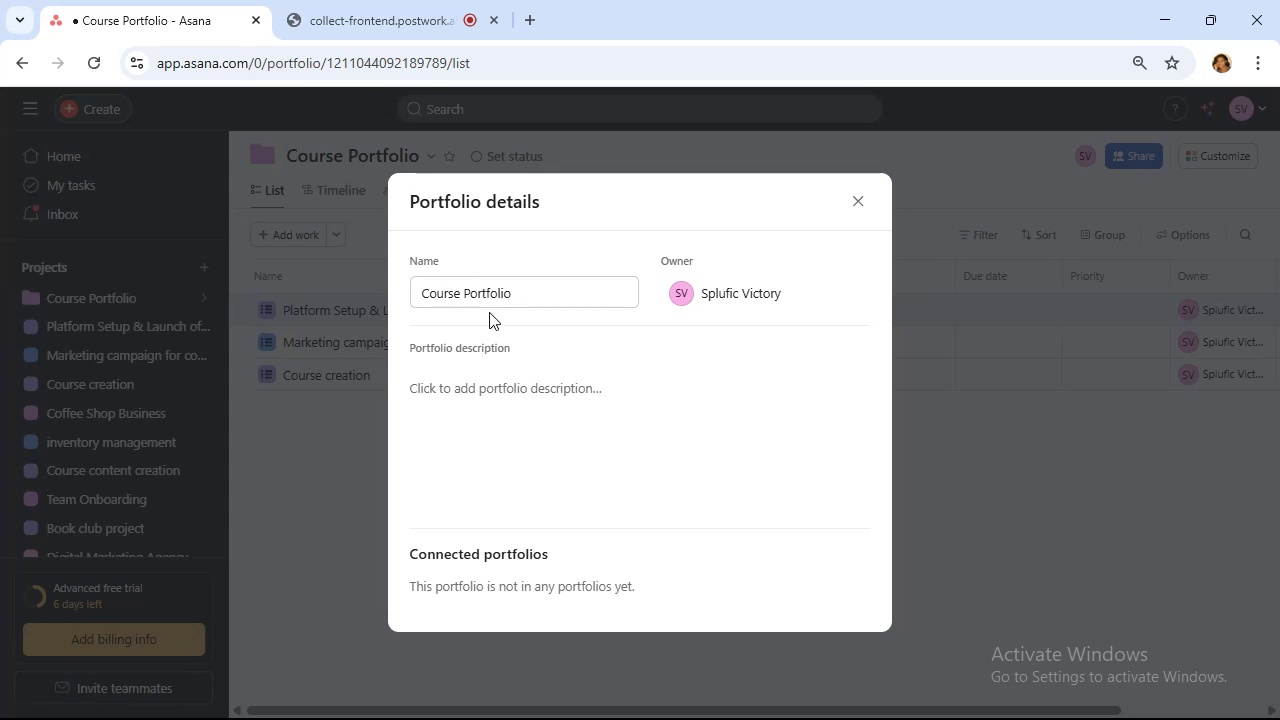 
left_click_drag(start_coordinate=[522, 299], to_coordinate=[291, 296])
 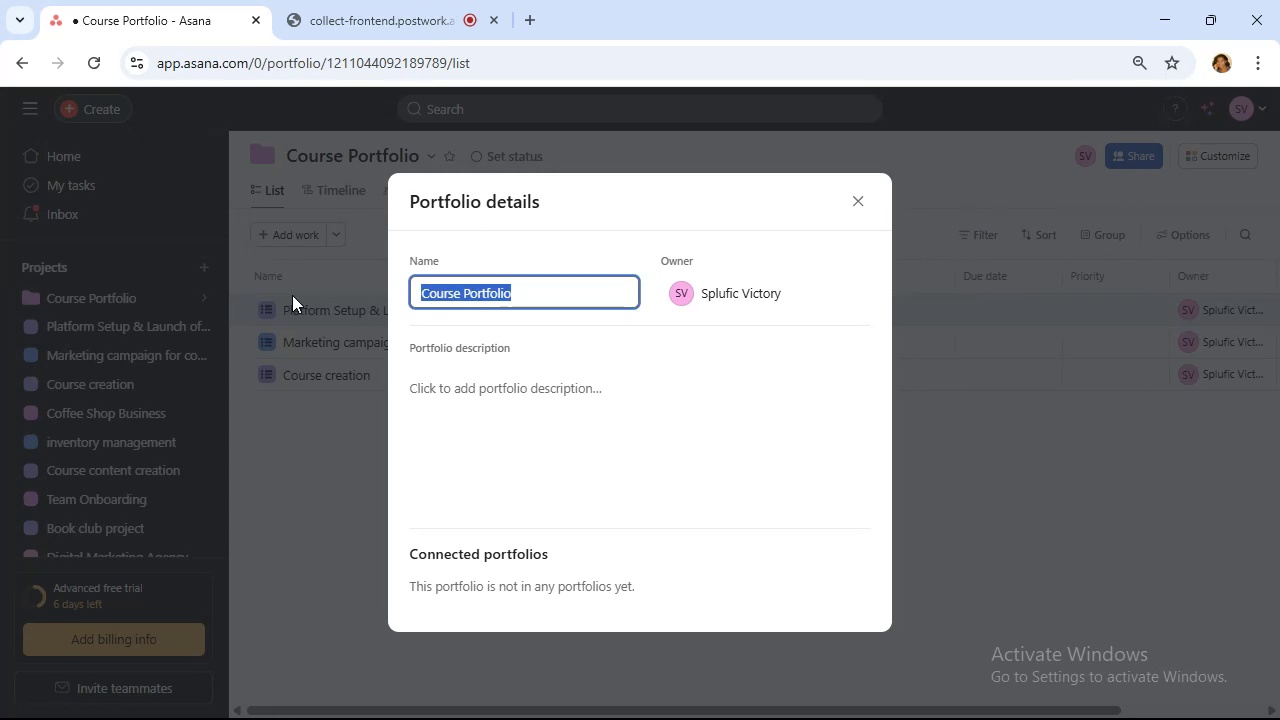 
type(Online Course Launch)
 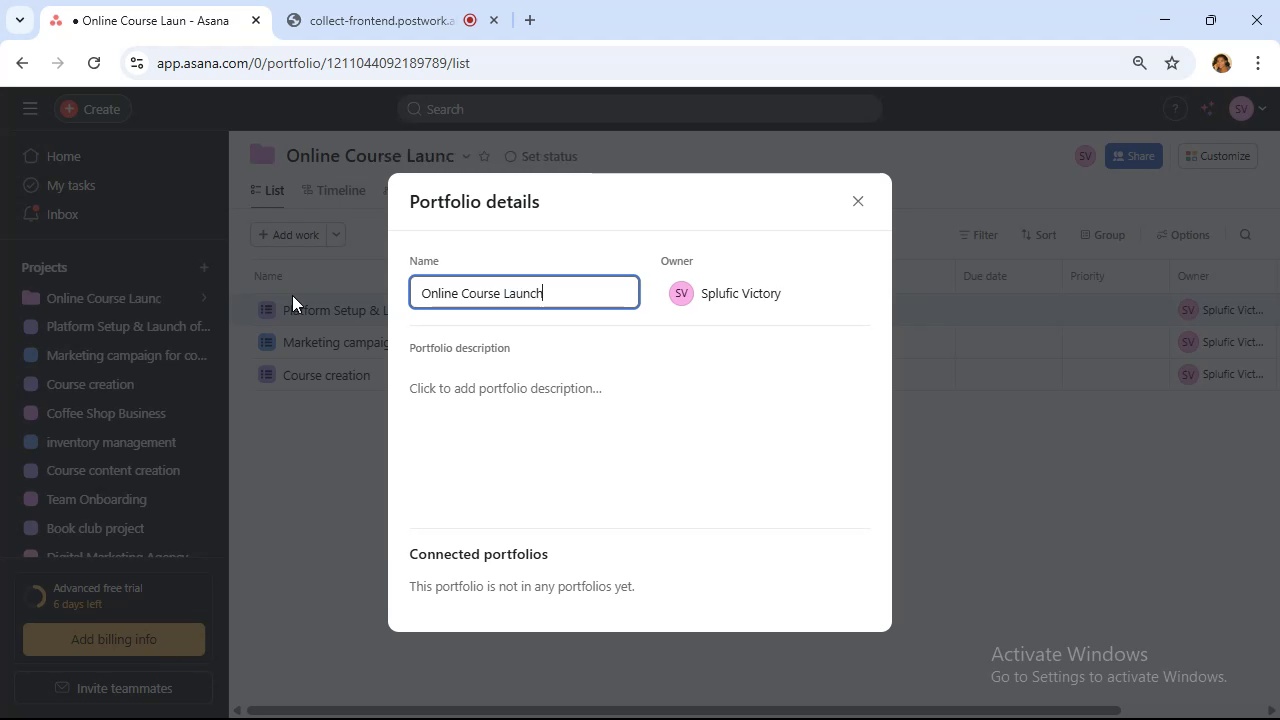 
wait(17.61)
 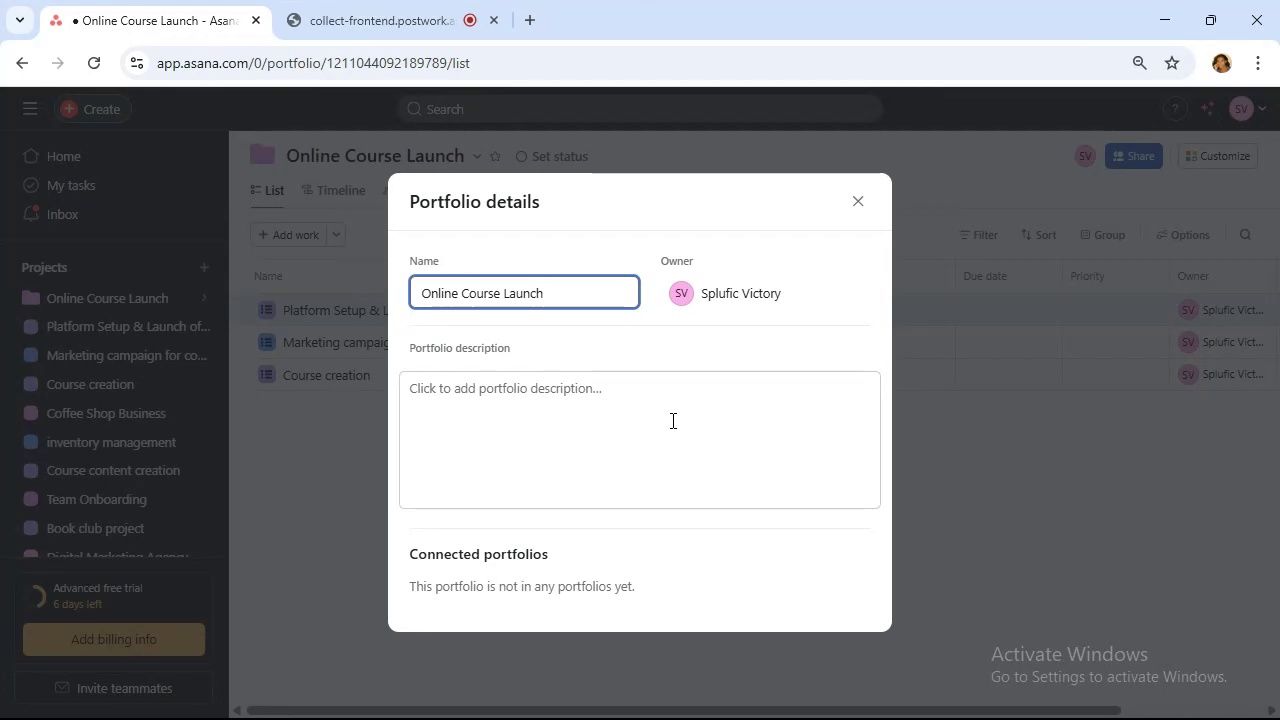 
scroll: coordinate [502, 407], scroll_direction: down, amount: 4.0
 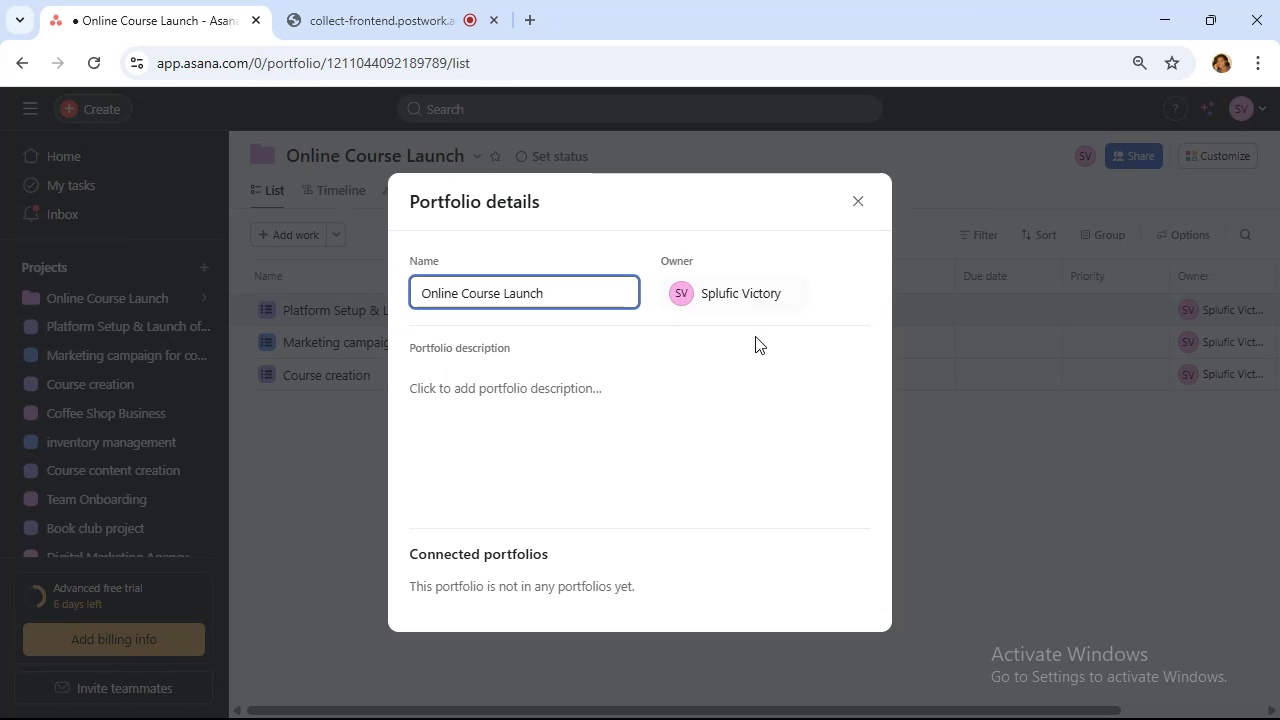 
scroll: coordinate [757, 338], scroll_direction: up, amount: 5.0
 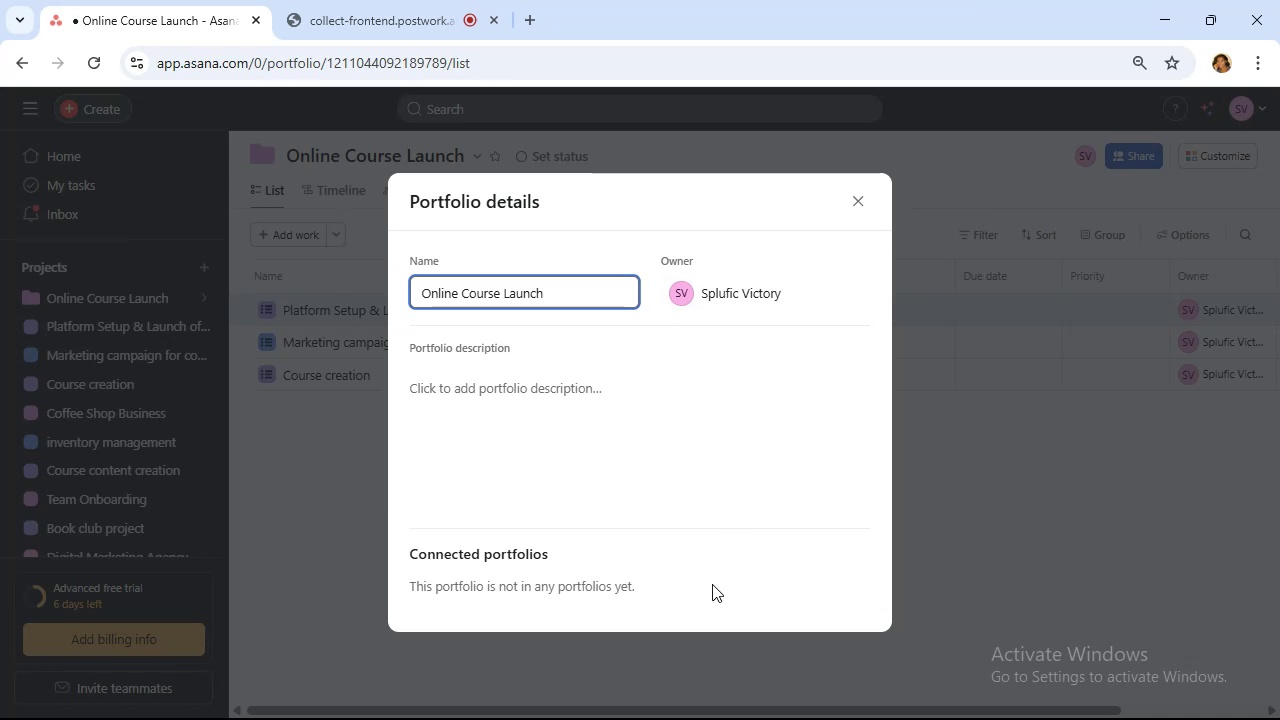 
scroll: coordinate [728, 557], scroll_direction: down, amount: 1.0
 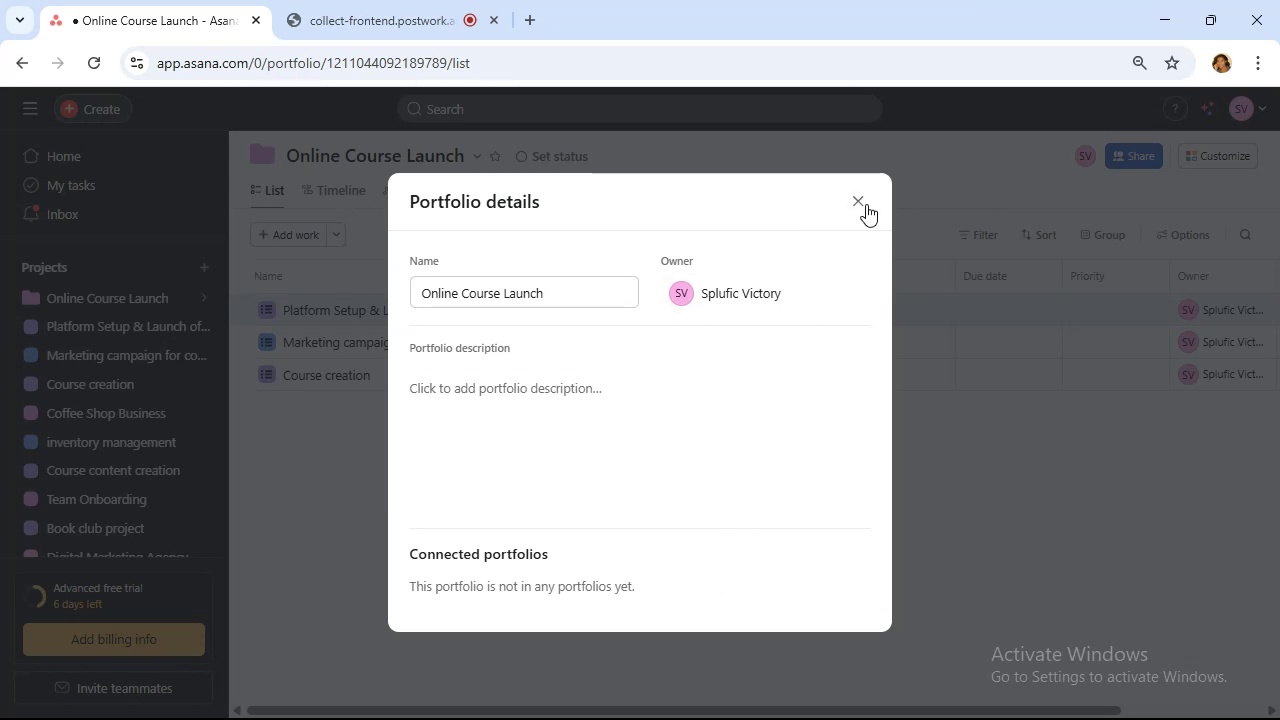 
left_click([865, 204])
 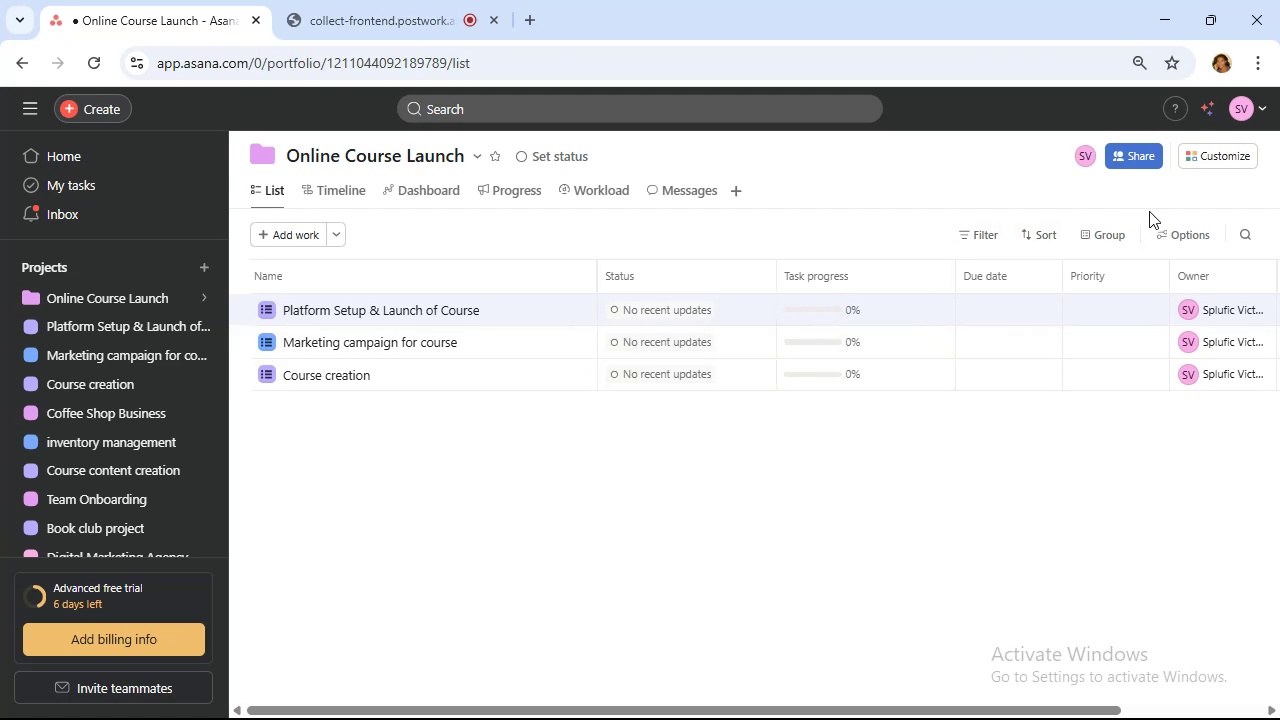 
wait(9.33)
 